 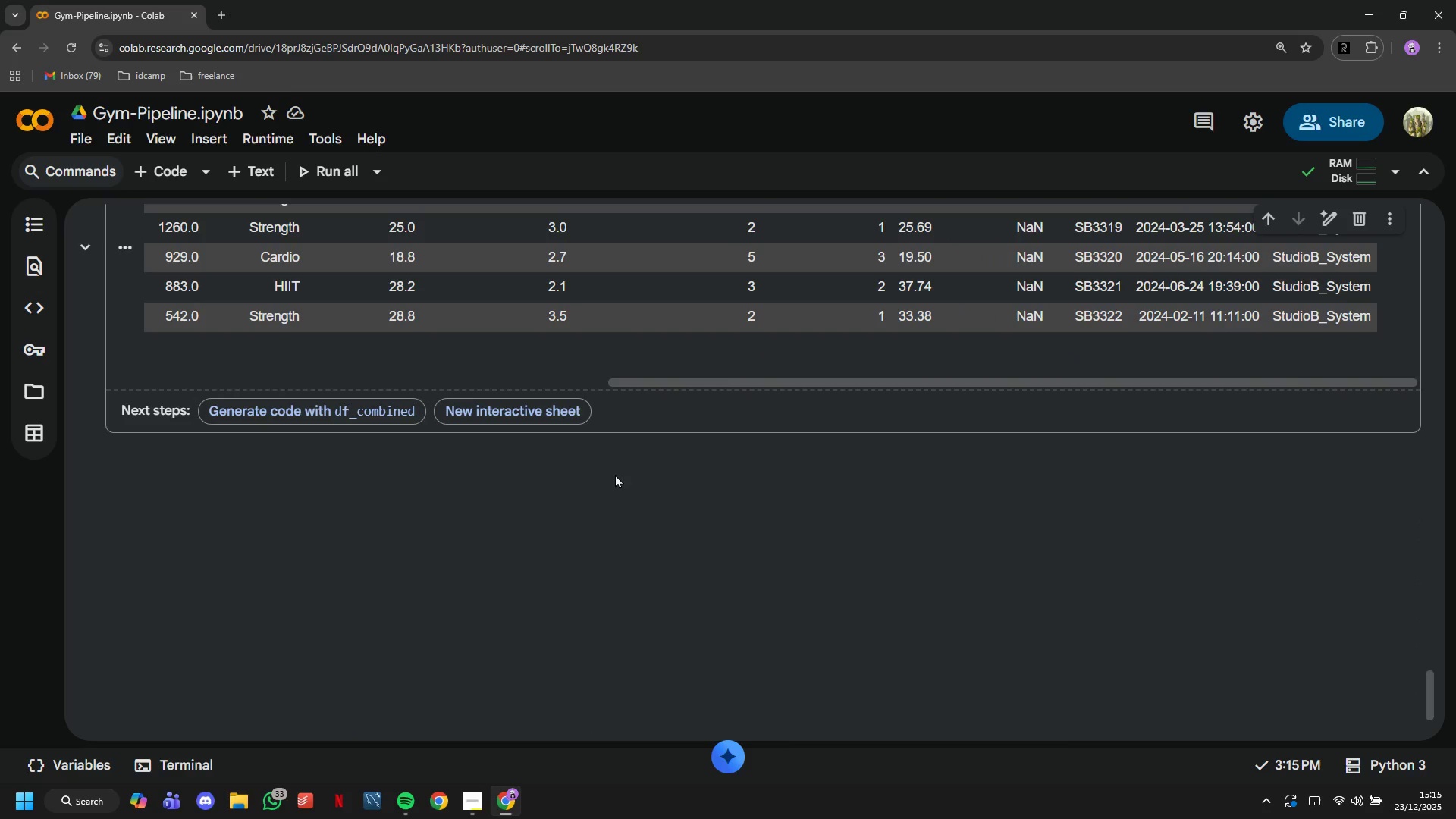 
hold_key(key=ShiftLeft, duration=0.31)
 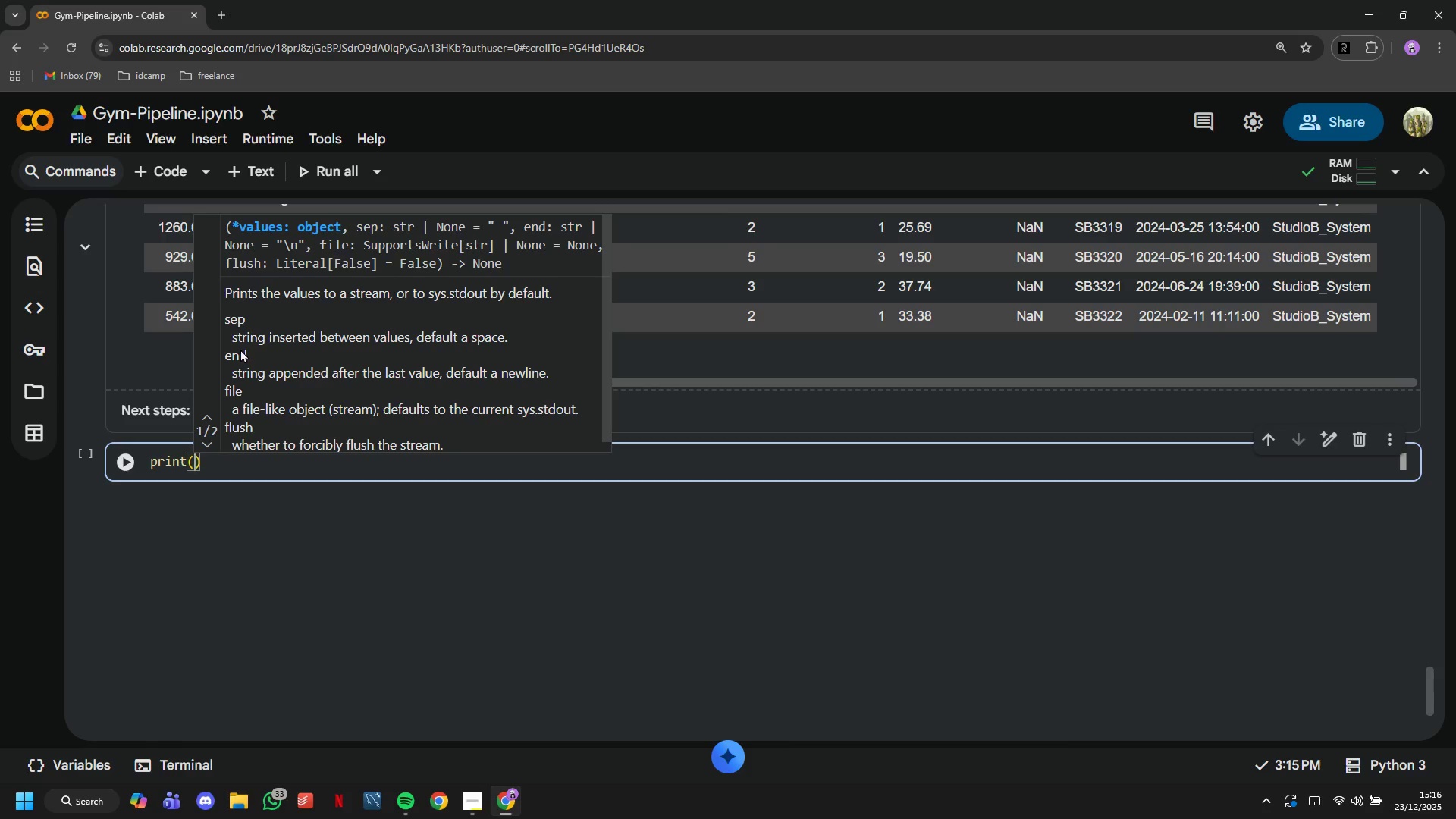 
type("Combiner a)
key(Backspace)
type(dats)
key(Backspace)
type(aset created: [len_df)
 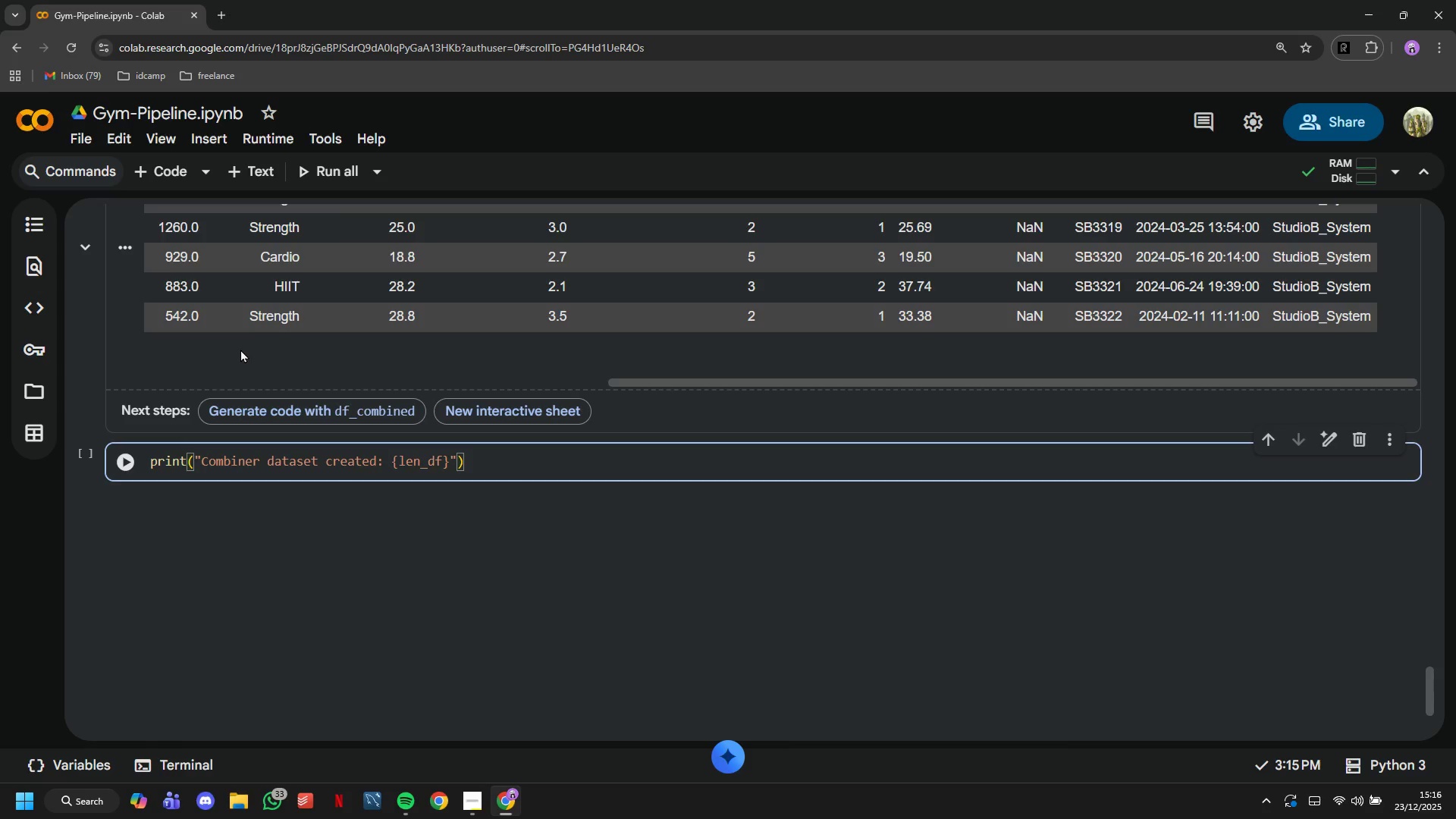 
wait(5.22)
 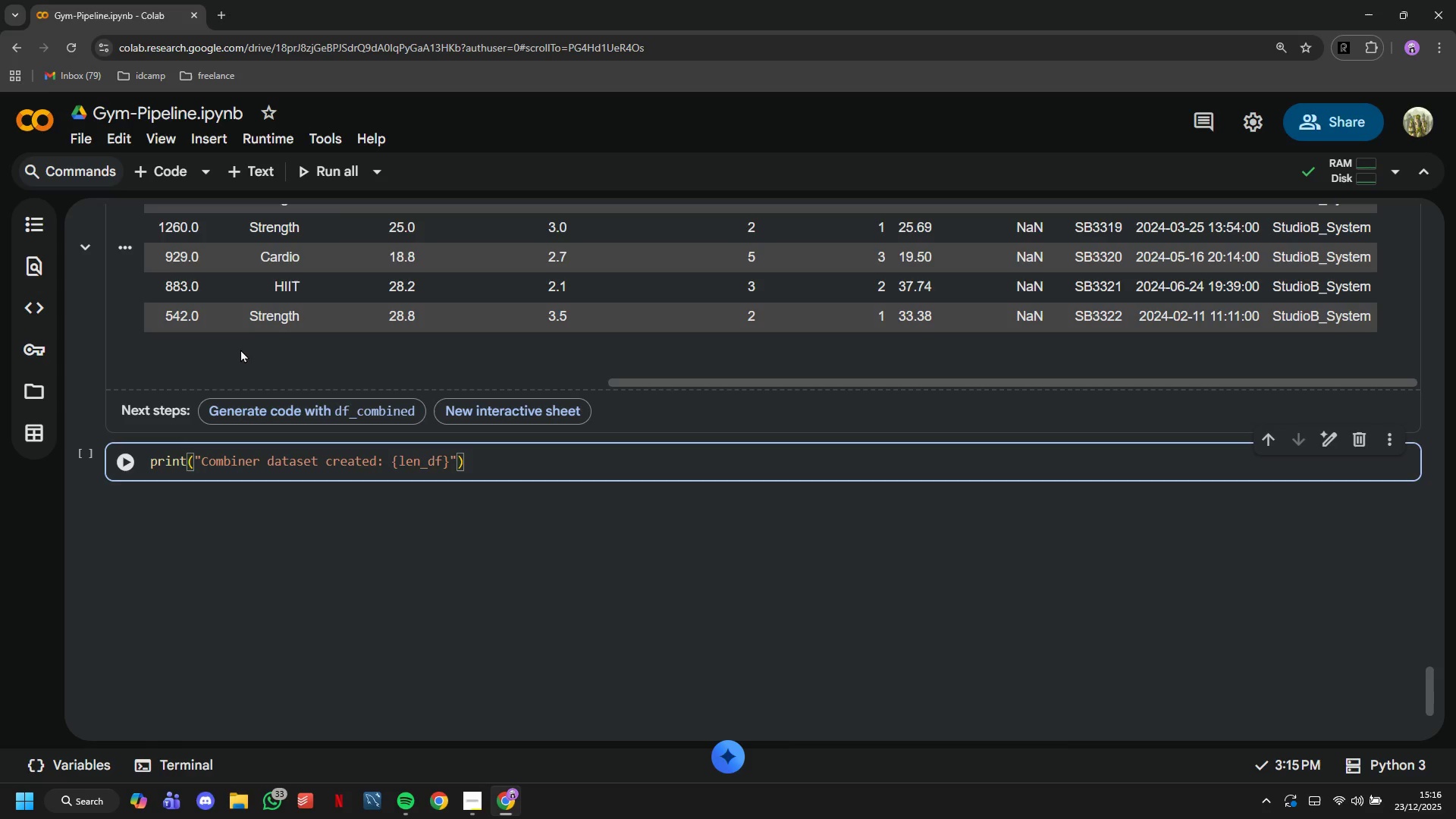 
type((df_combined)
 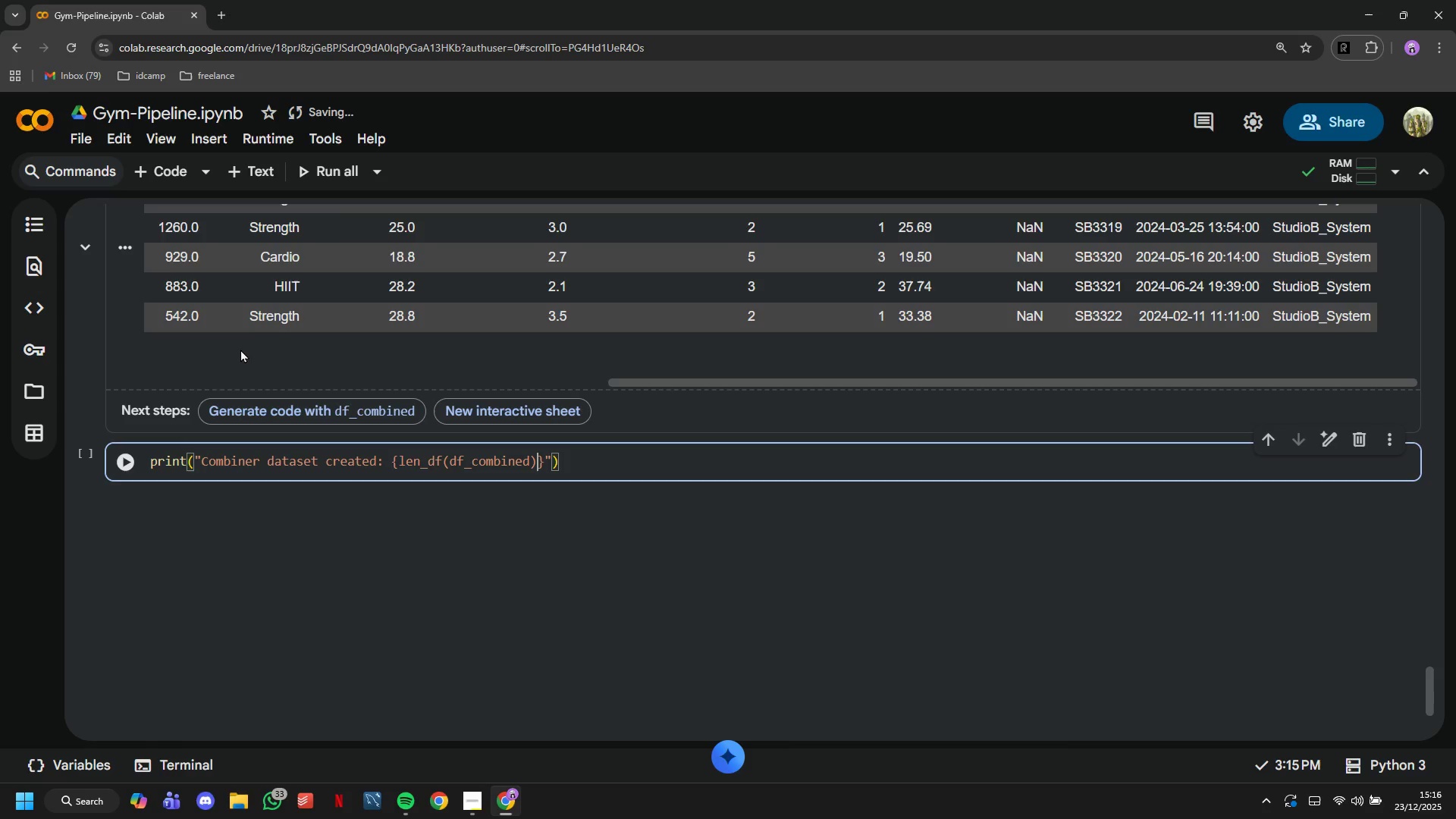 
key(ArrowRight)
 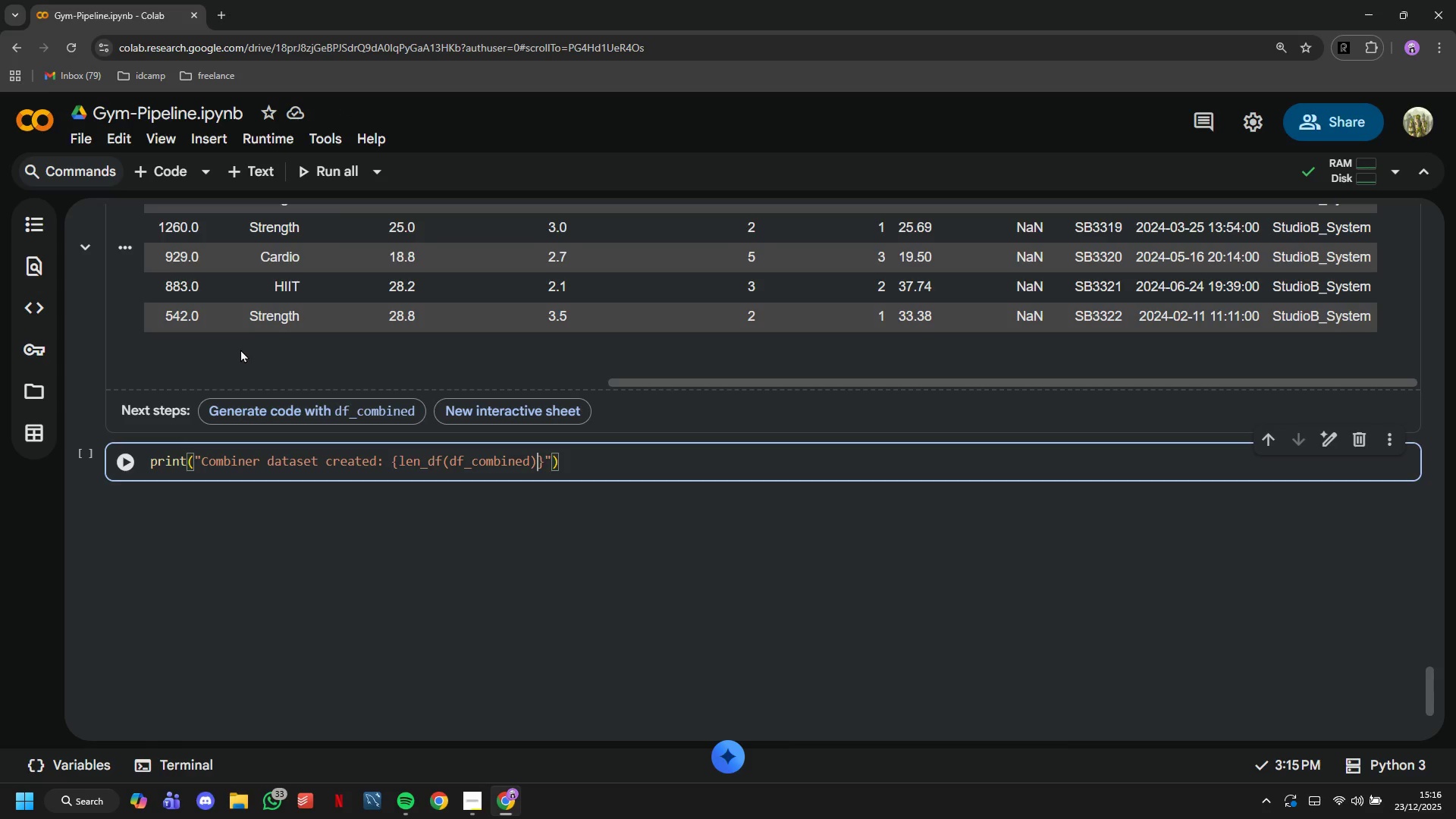 
key(ArrowRight)
 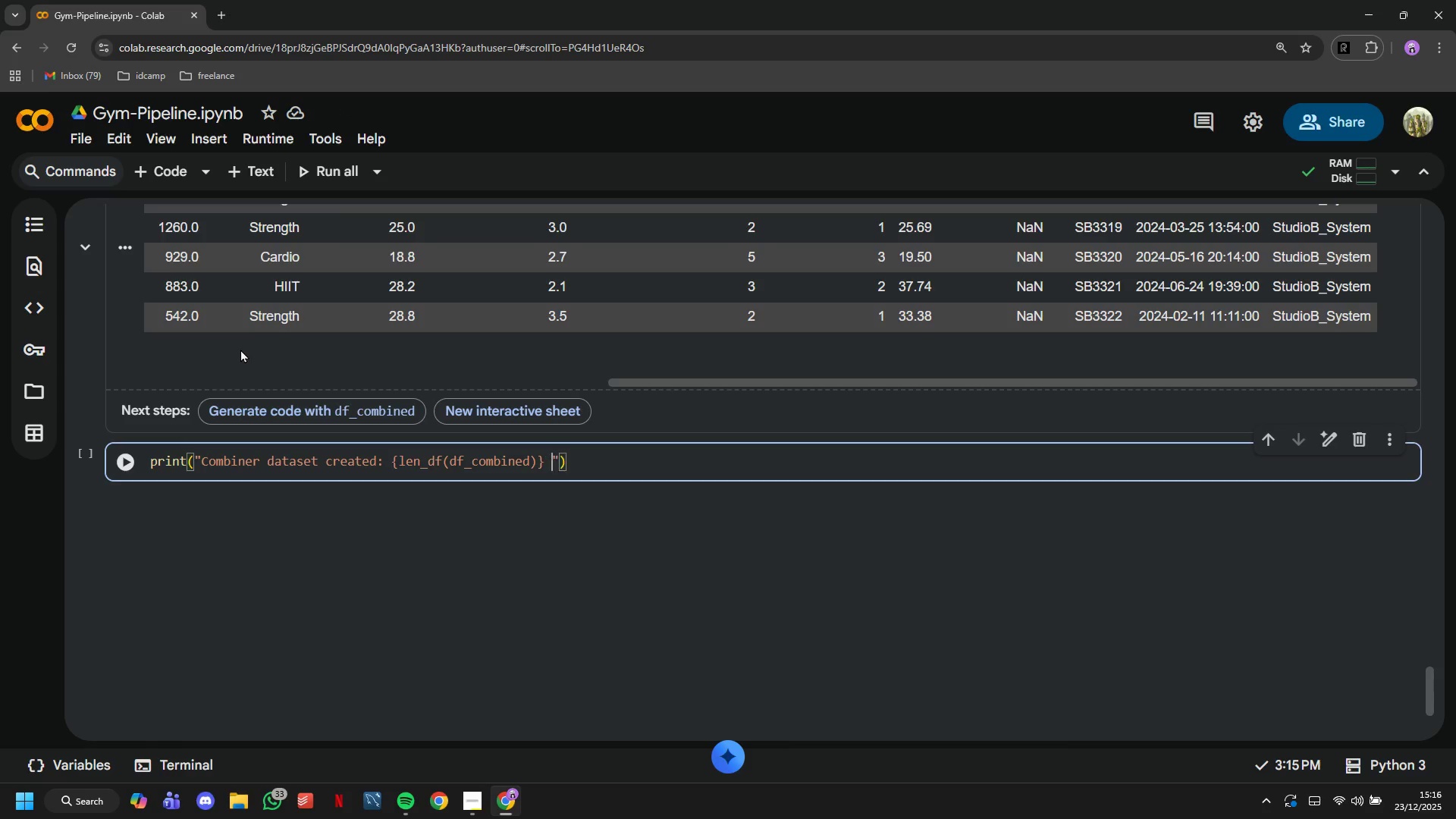 
type( total recors)
key(Backspace)
type(ds)
 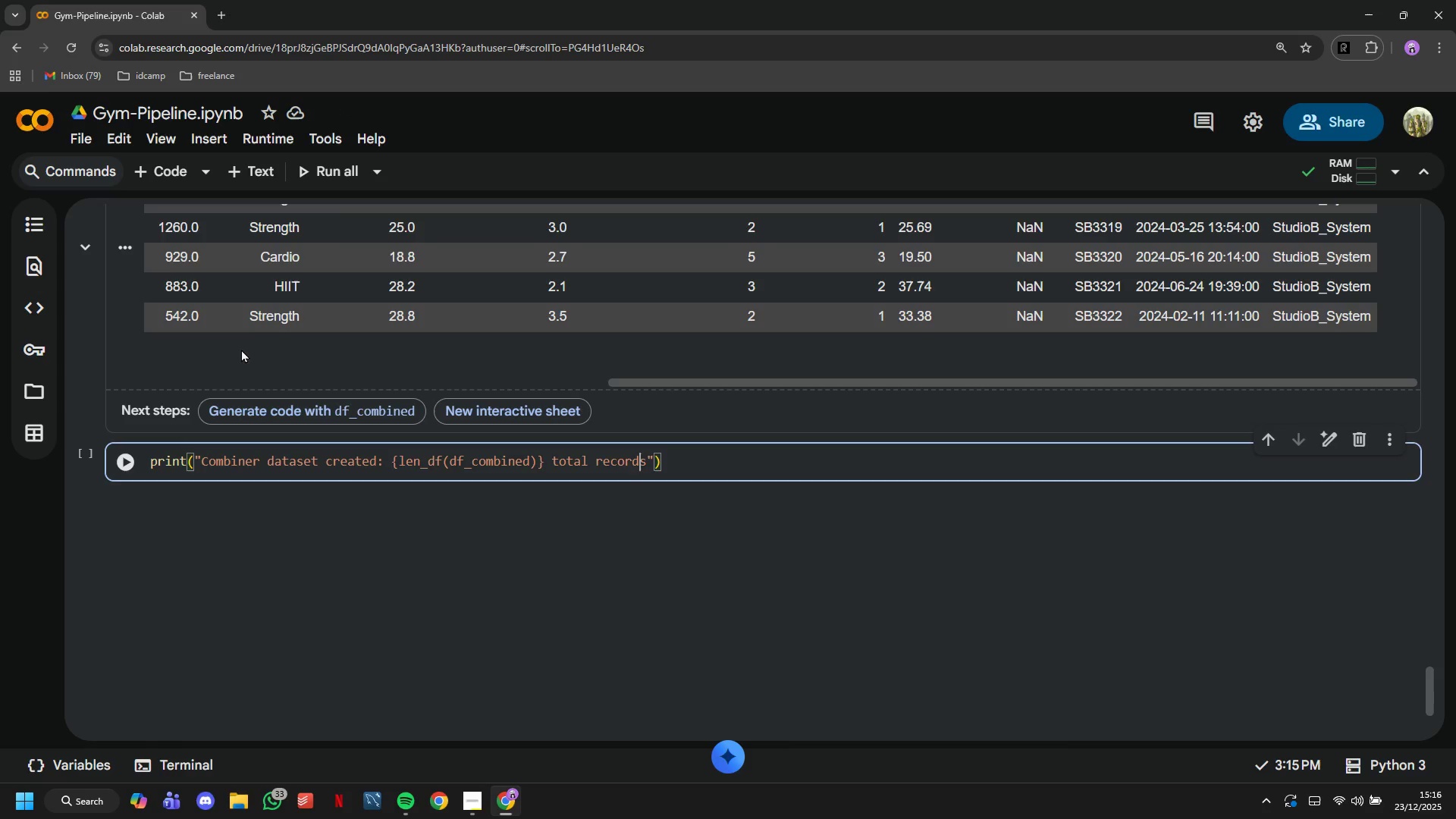 
hold_key(key=ArrowLeft, duration=1.52)
 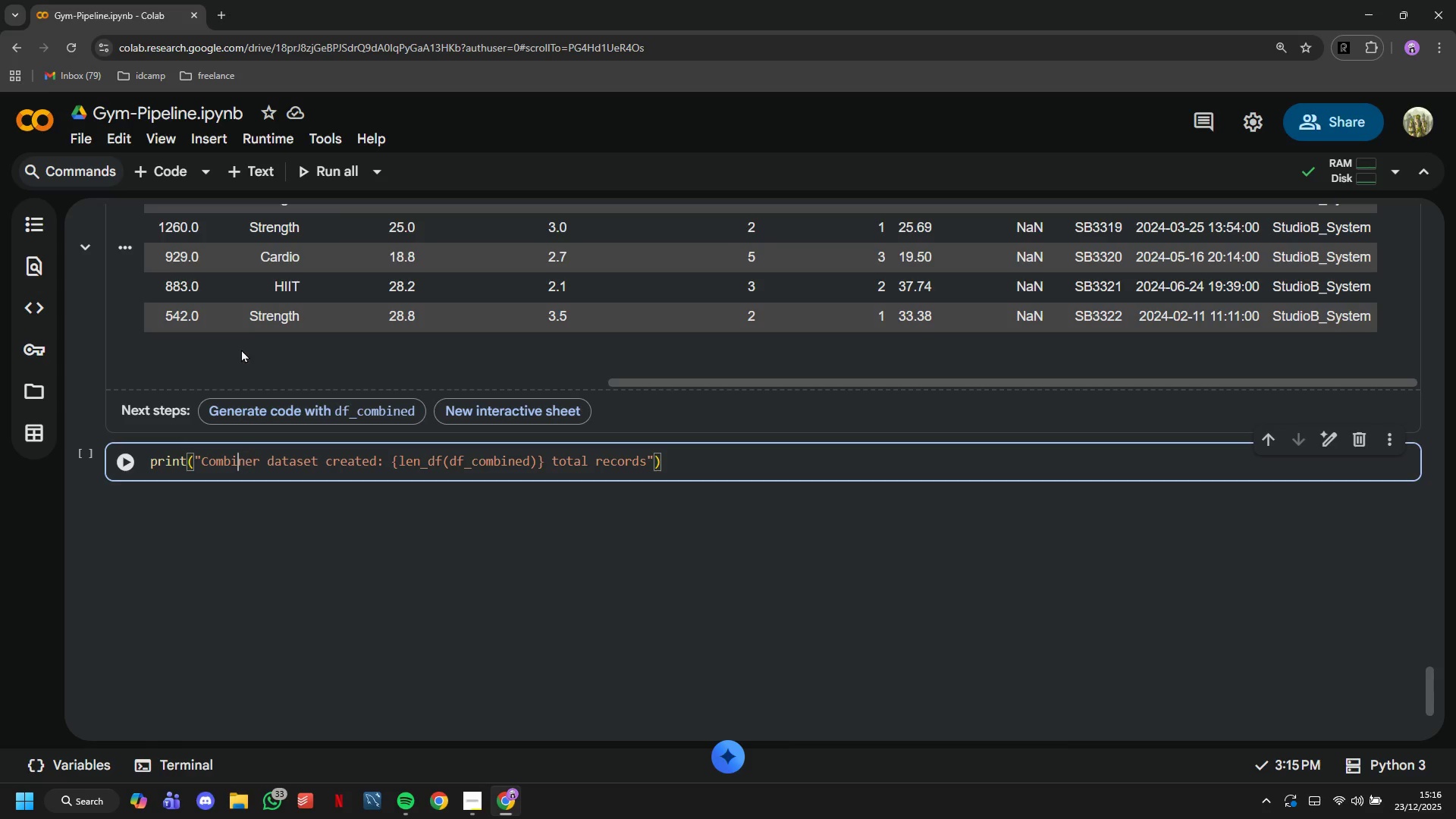 
hold_key(key=ArrowLeft, duration=0.84)
 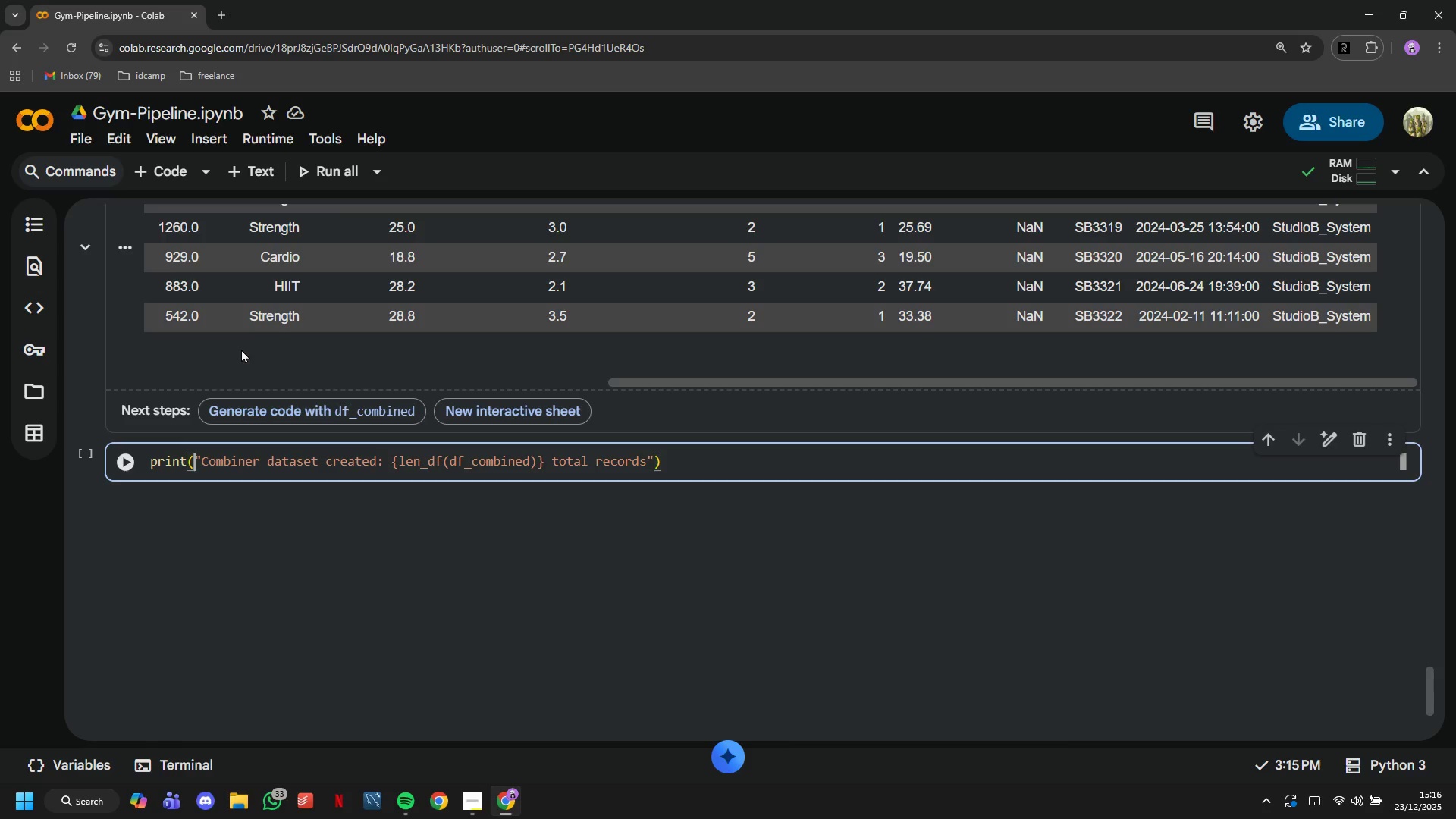 
key(F)
 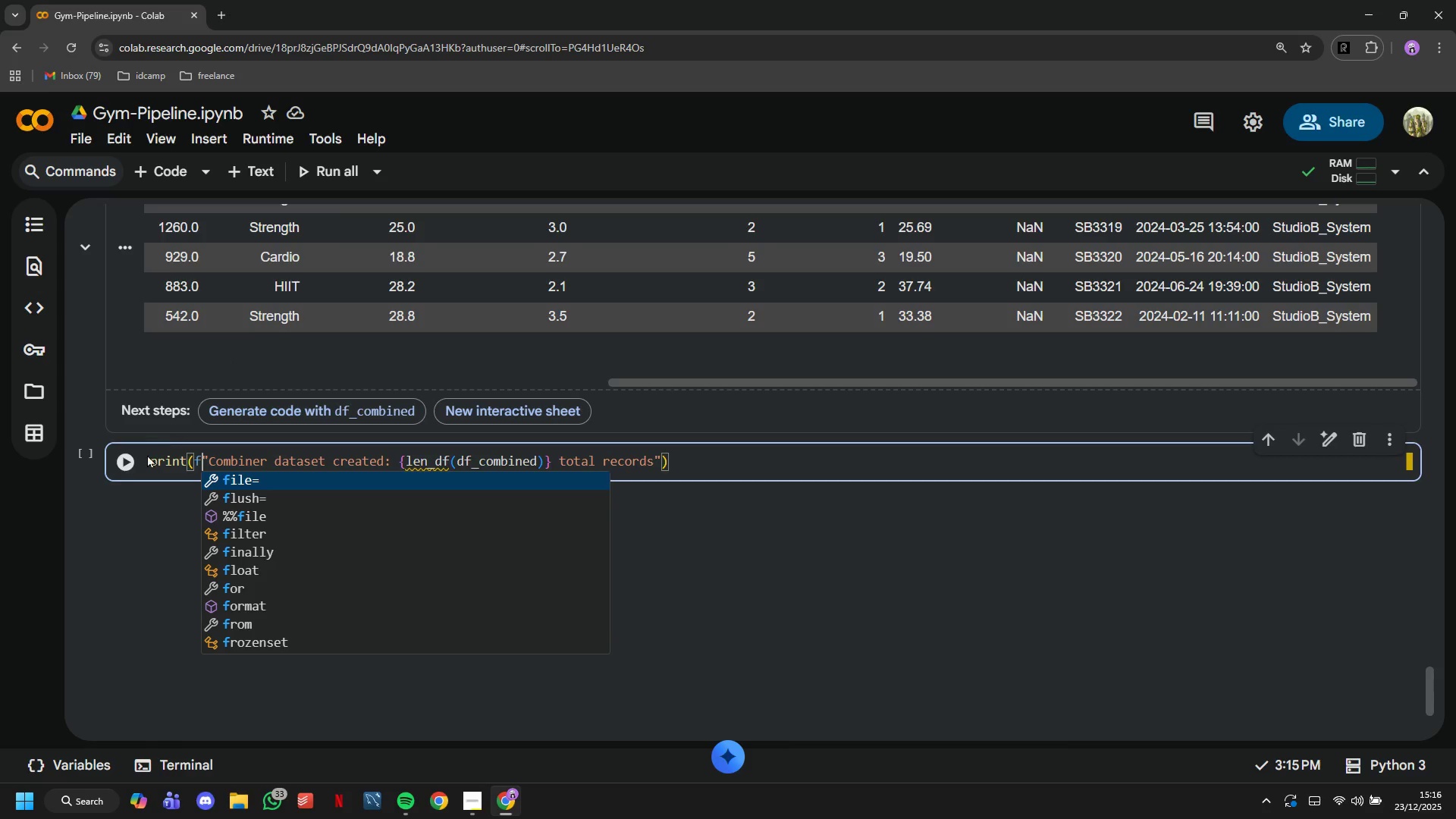 
left_click([130, 463])
 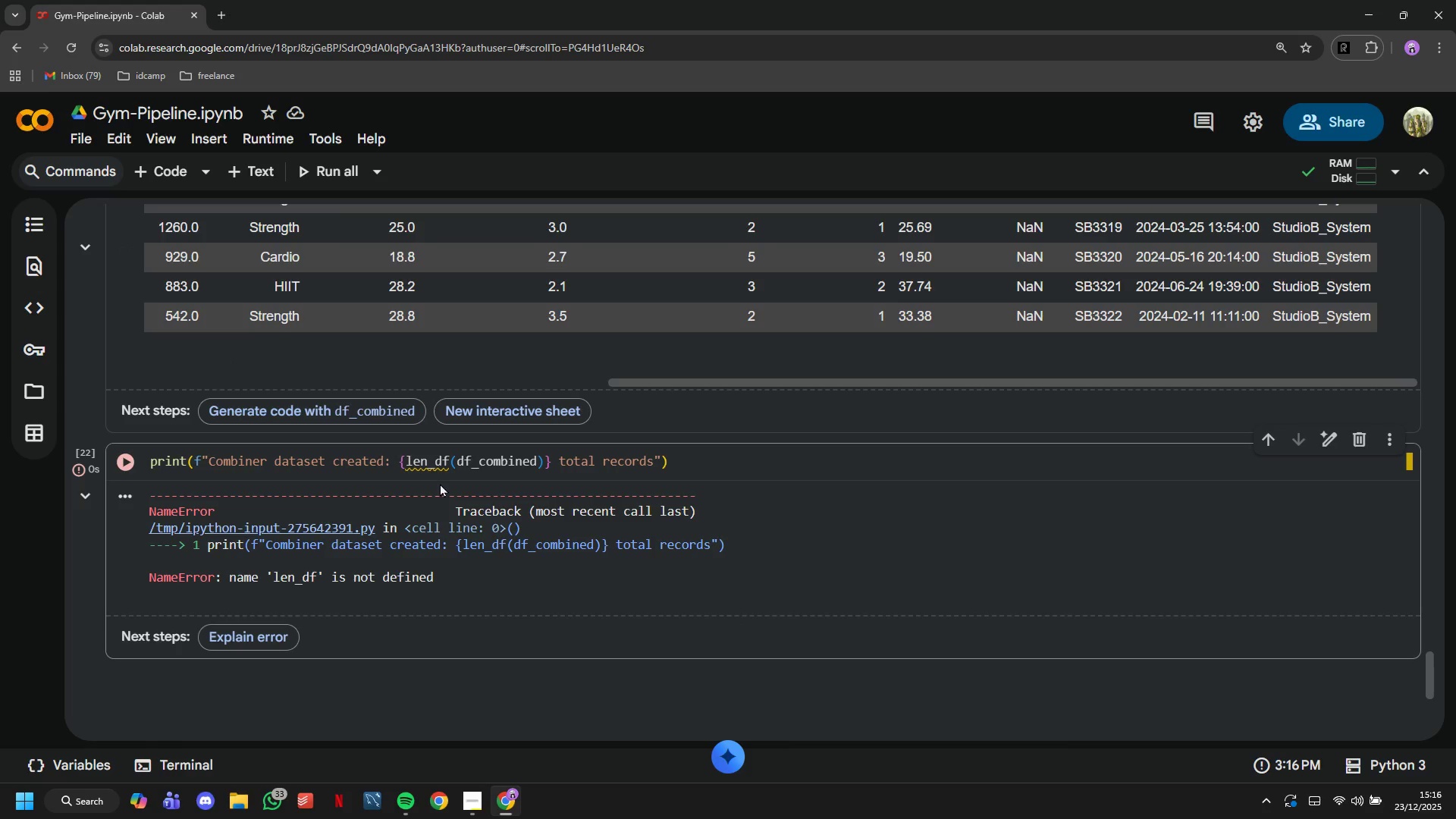 
wait(7.39)
 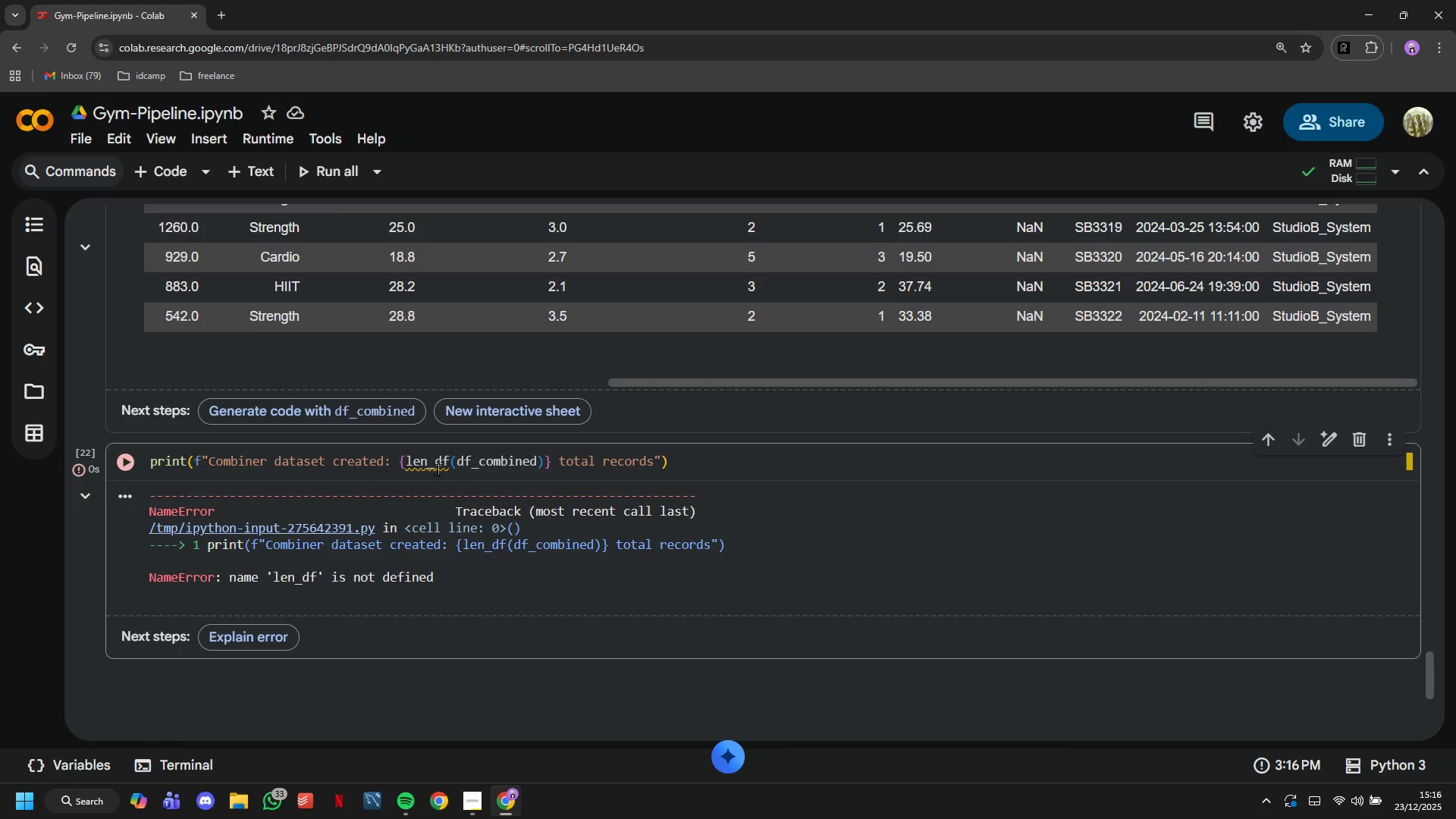 
left_click([441, 460])
 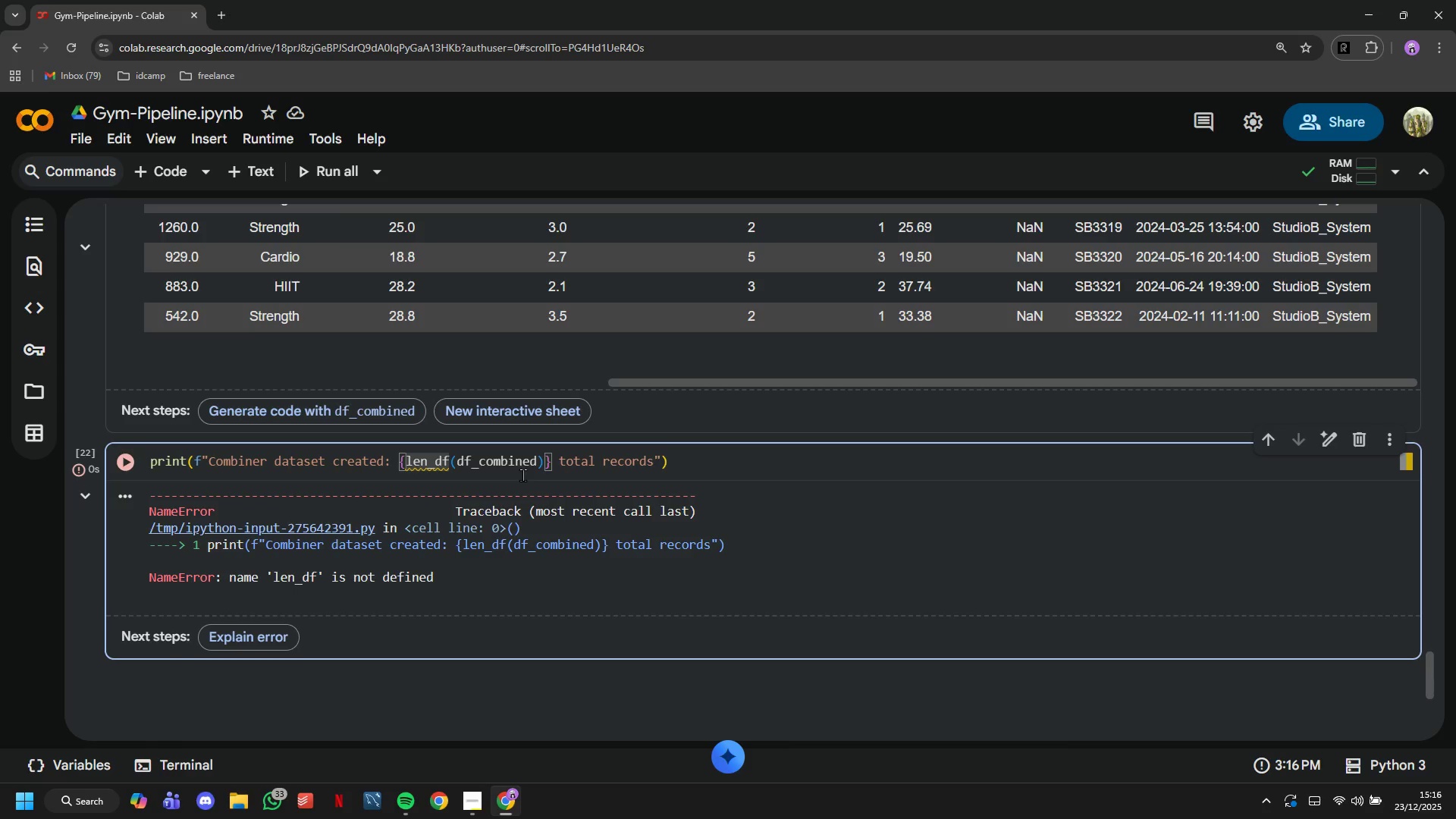 
key(ArrowRight)
 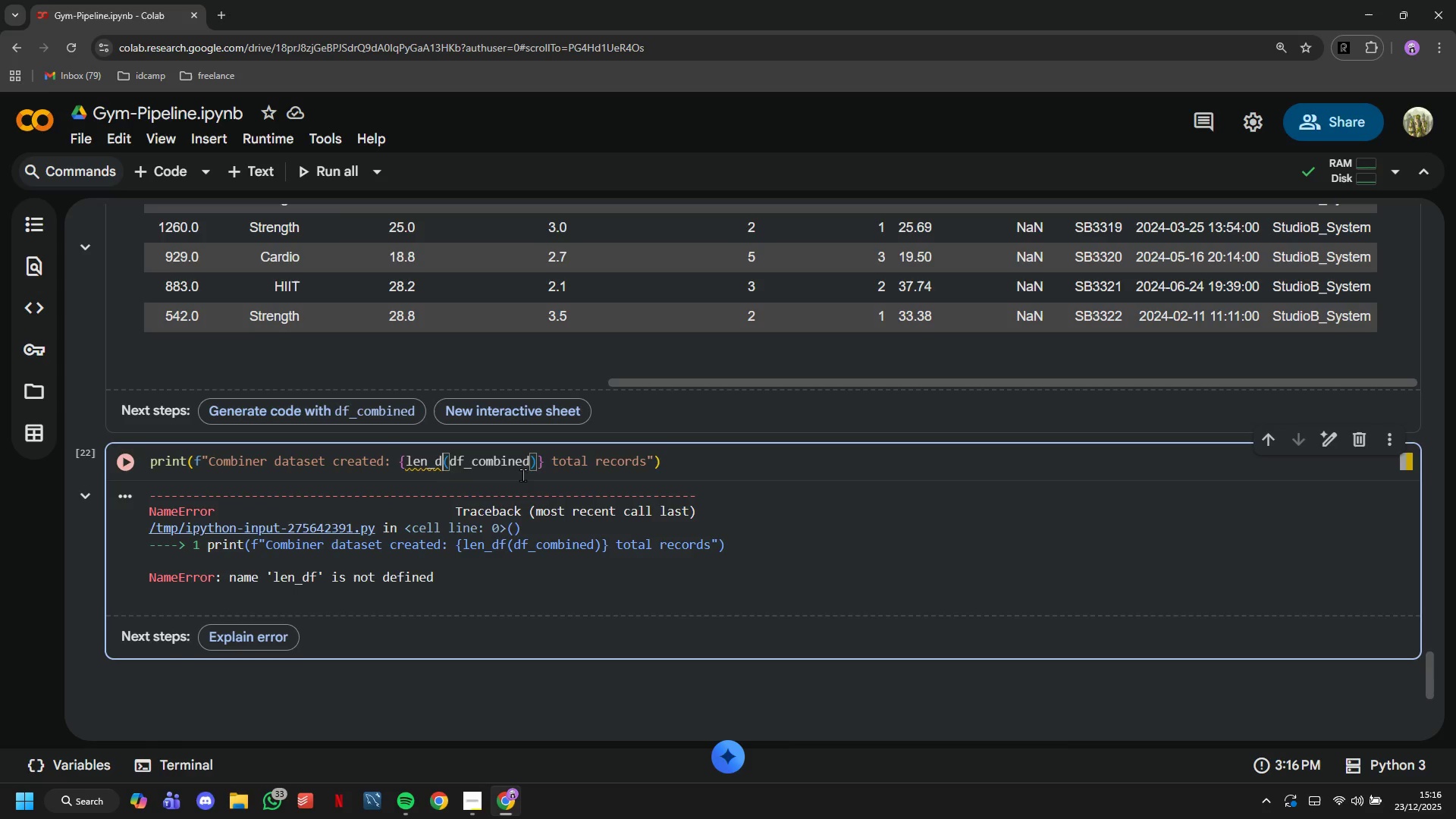 
key(Backspace)
 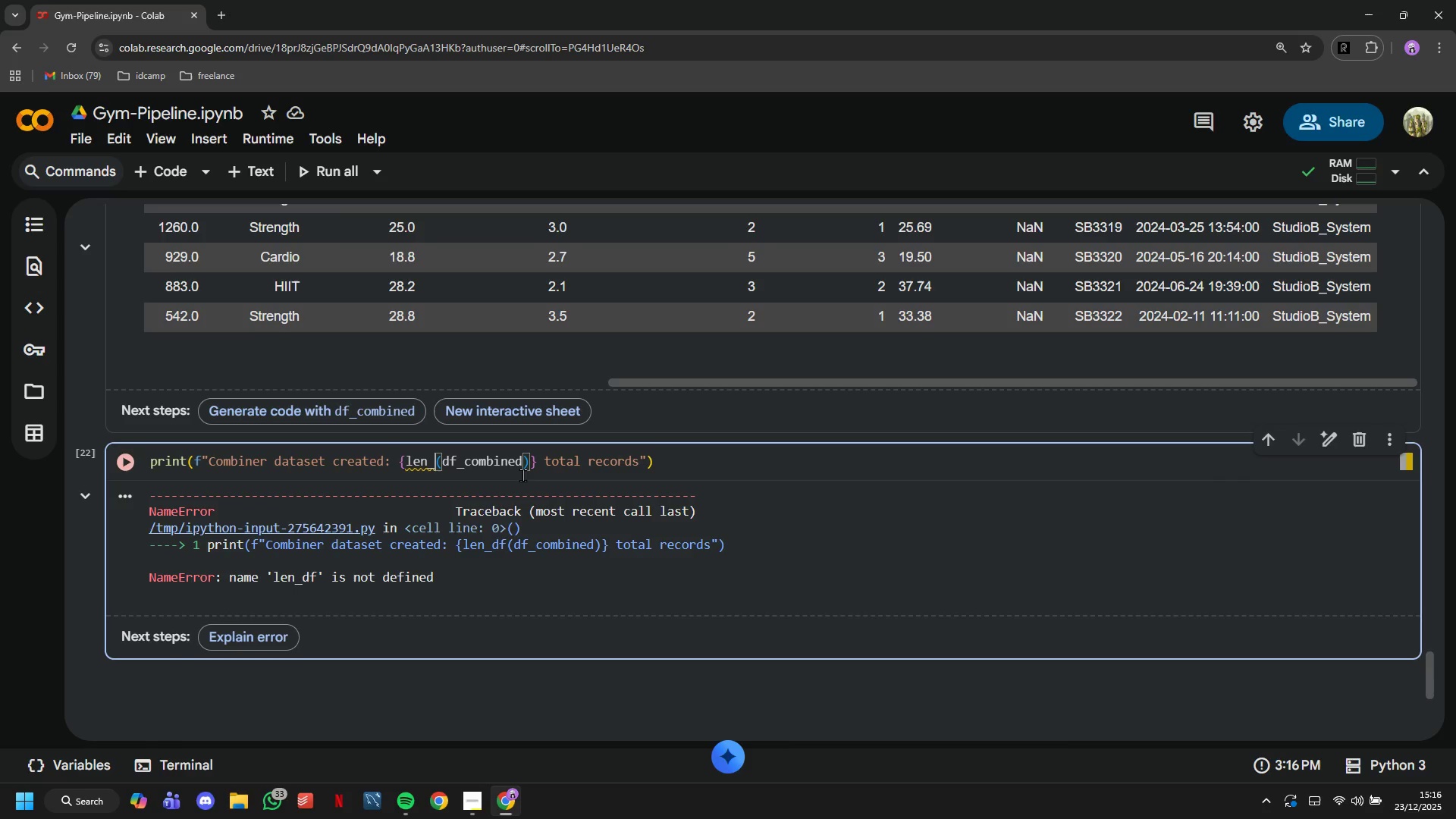 
key(Backspace)
 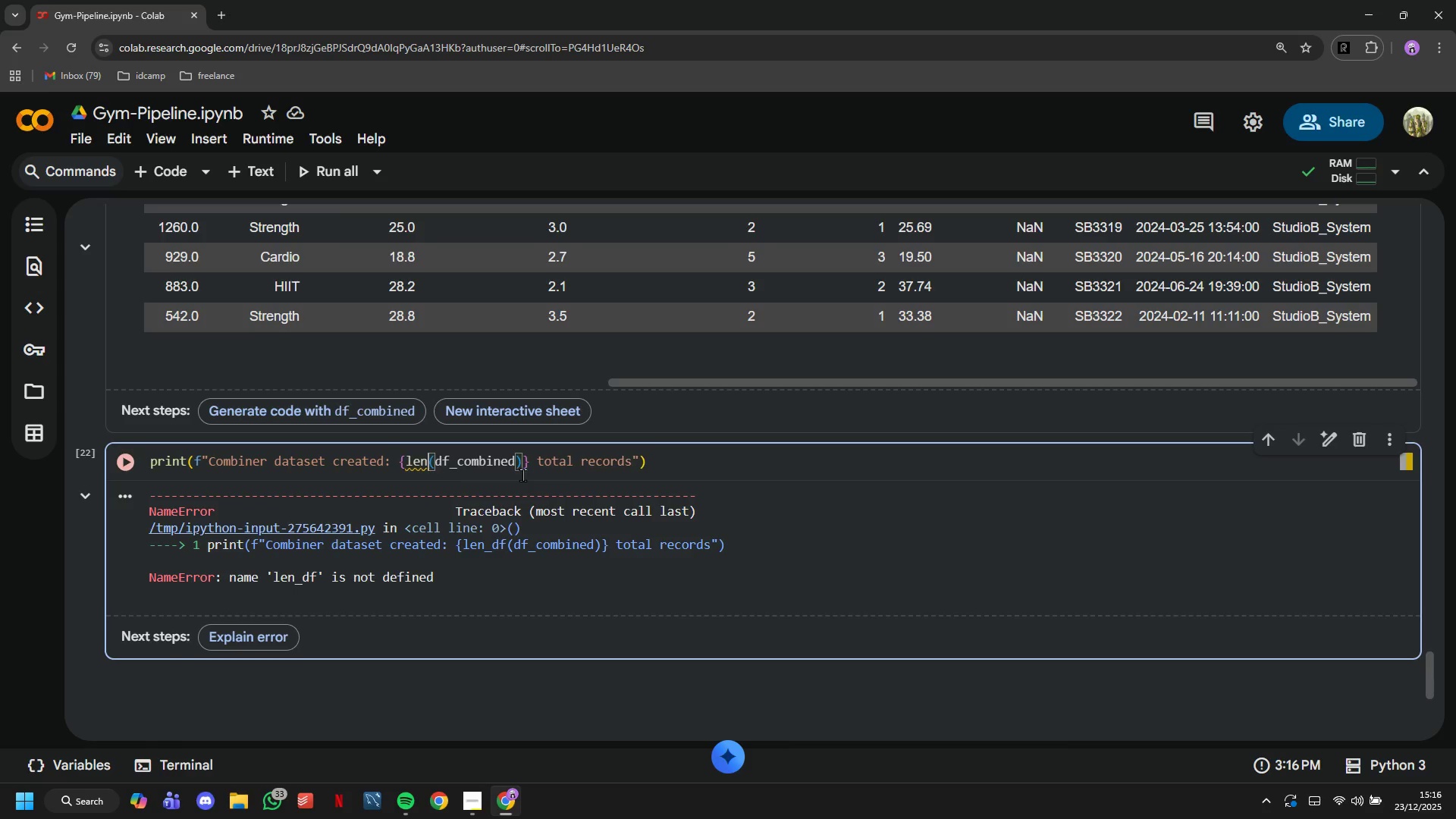 
key(Backspace)
 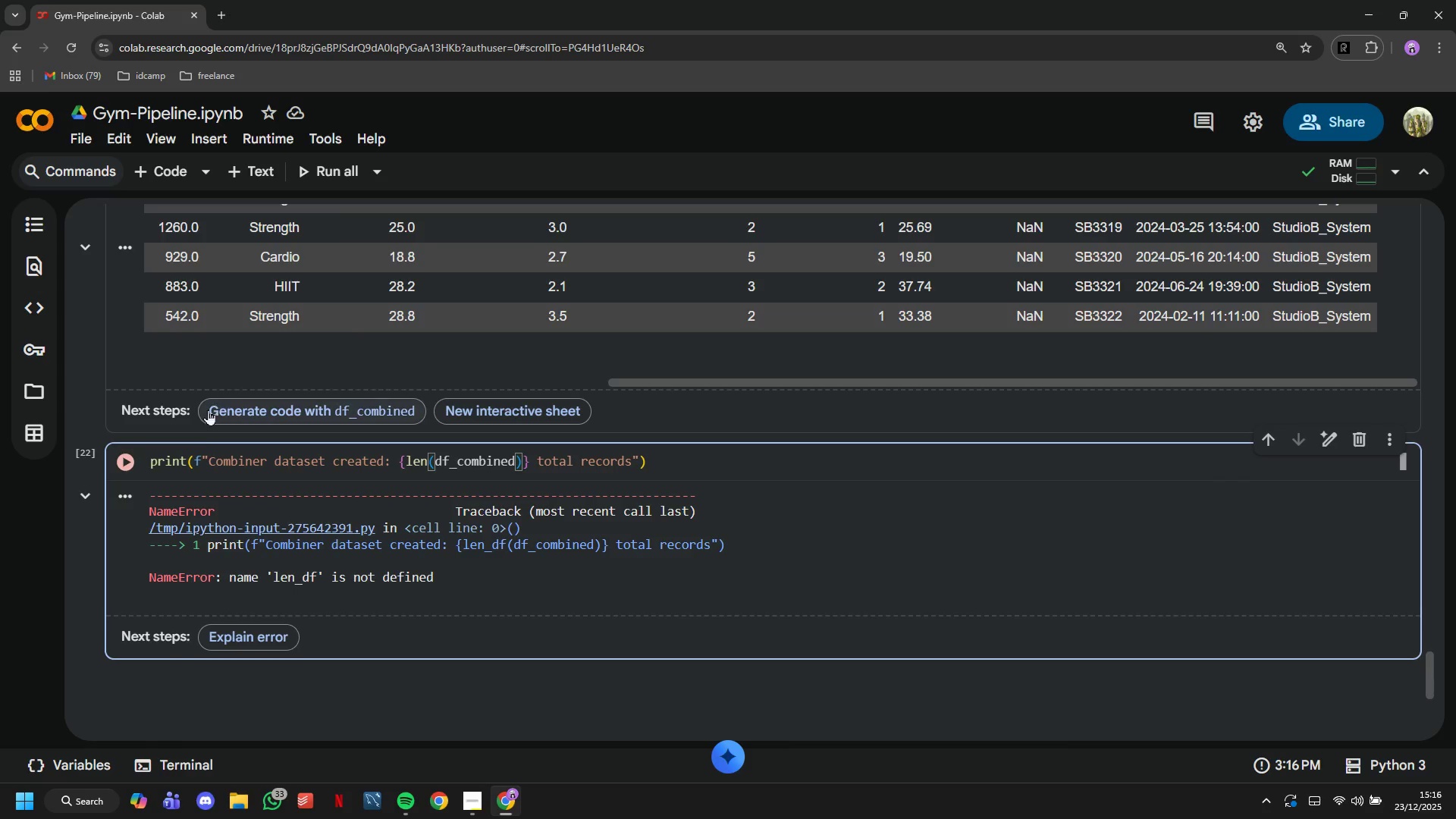 
left_click([132, 461])
 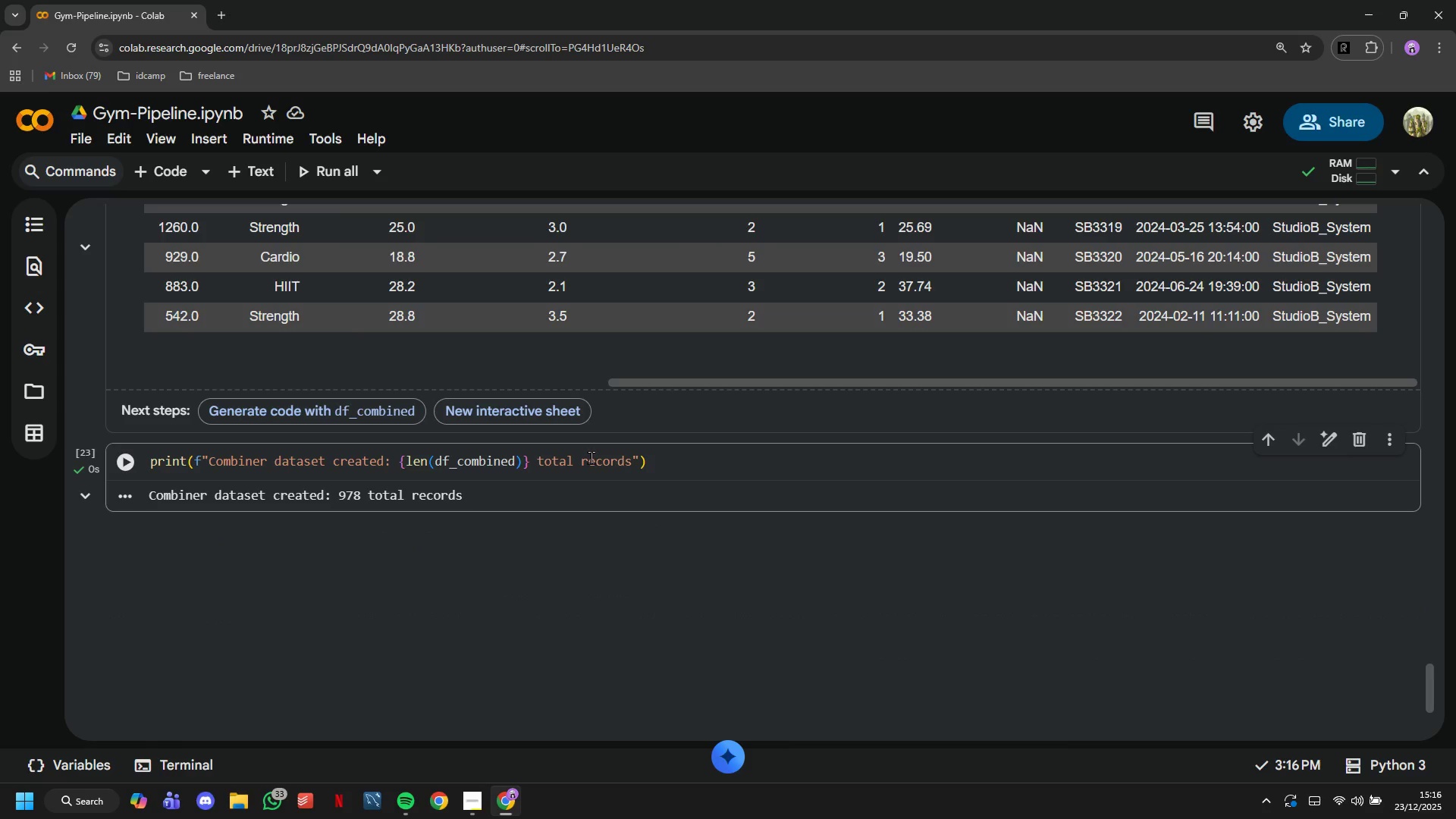 
left_click([681, 457])
 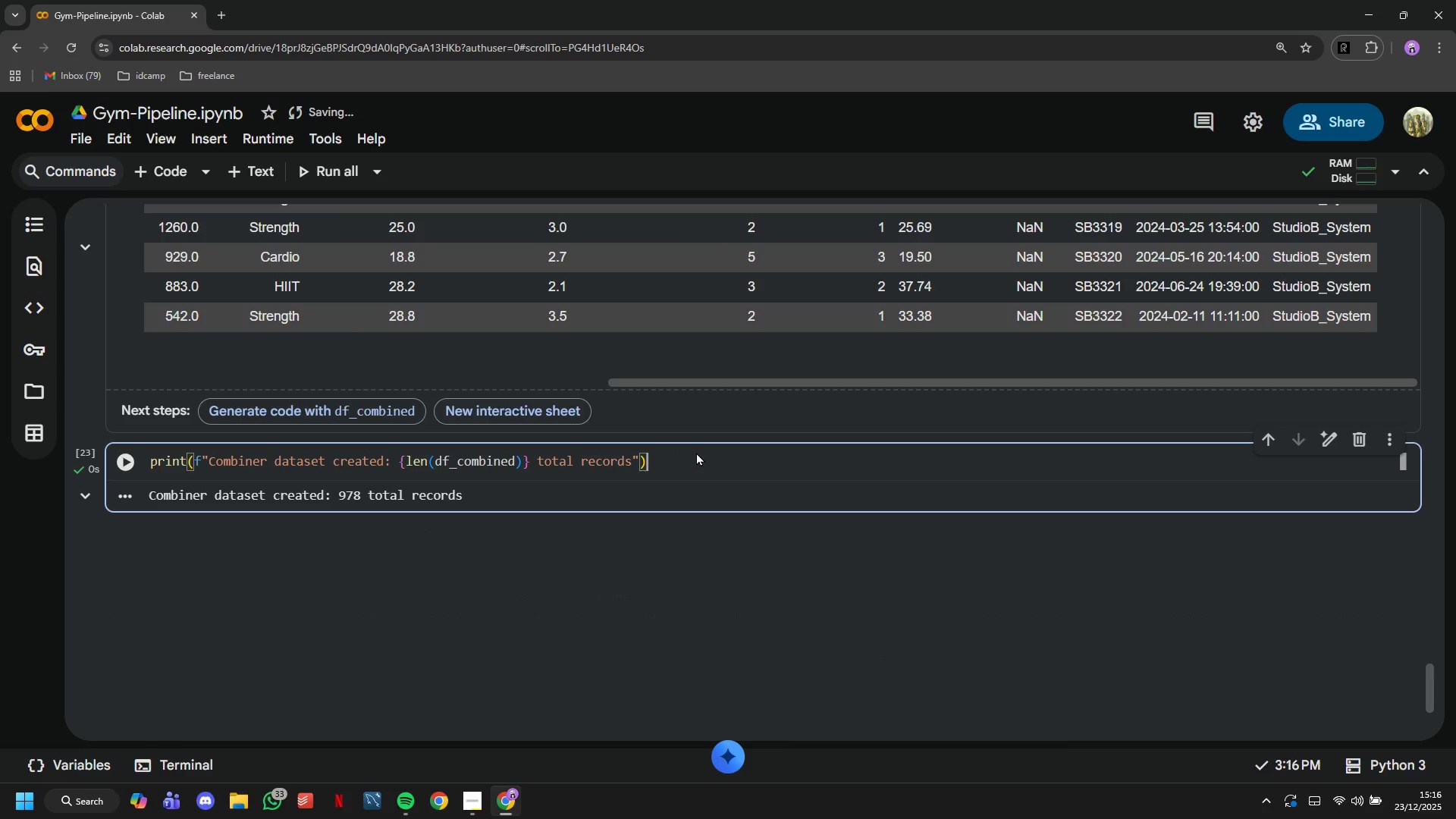 
key(Enter)
 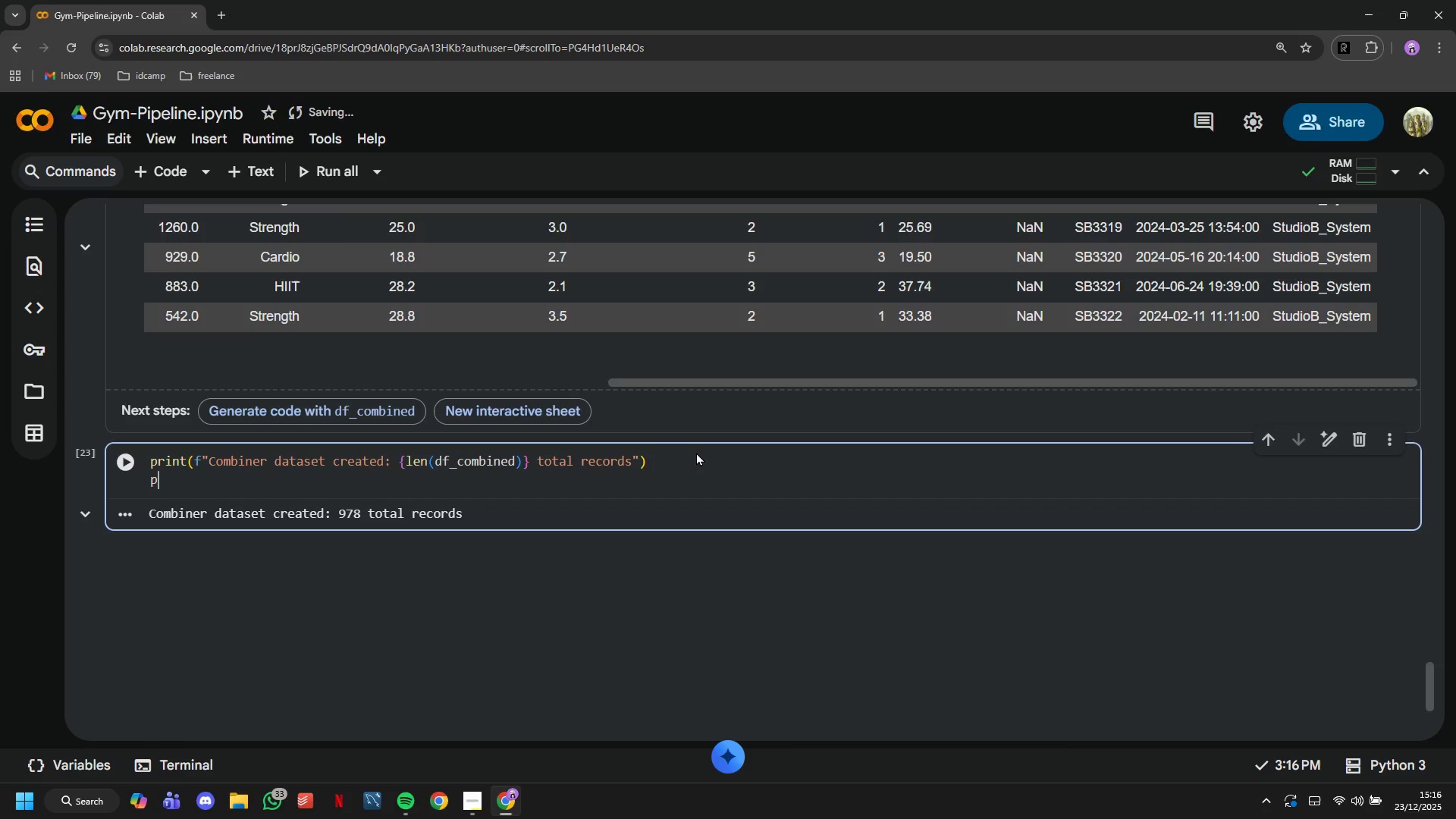 
type(print(f"")
 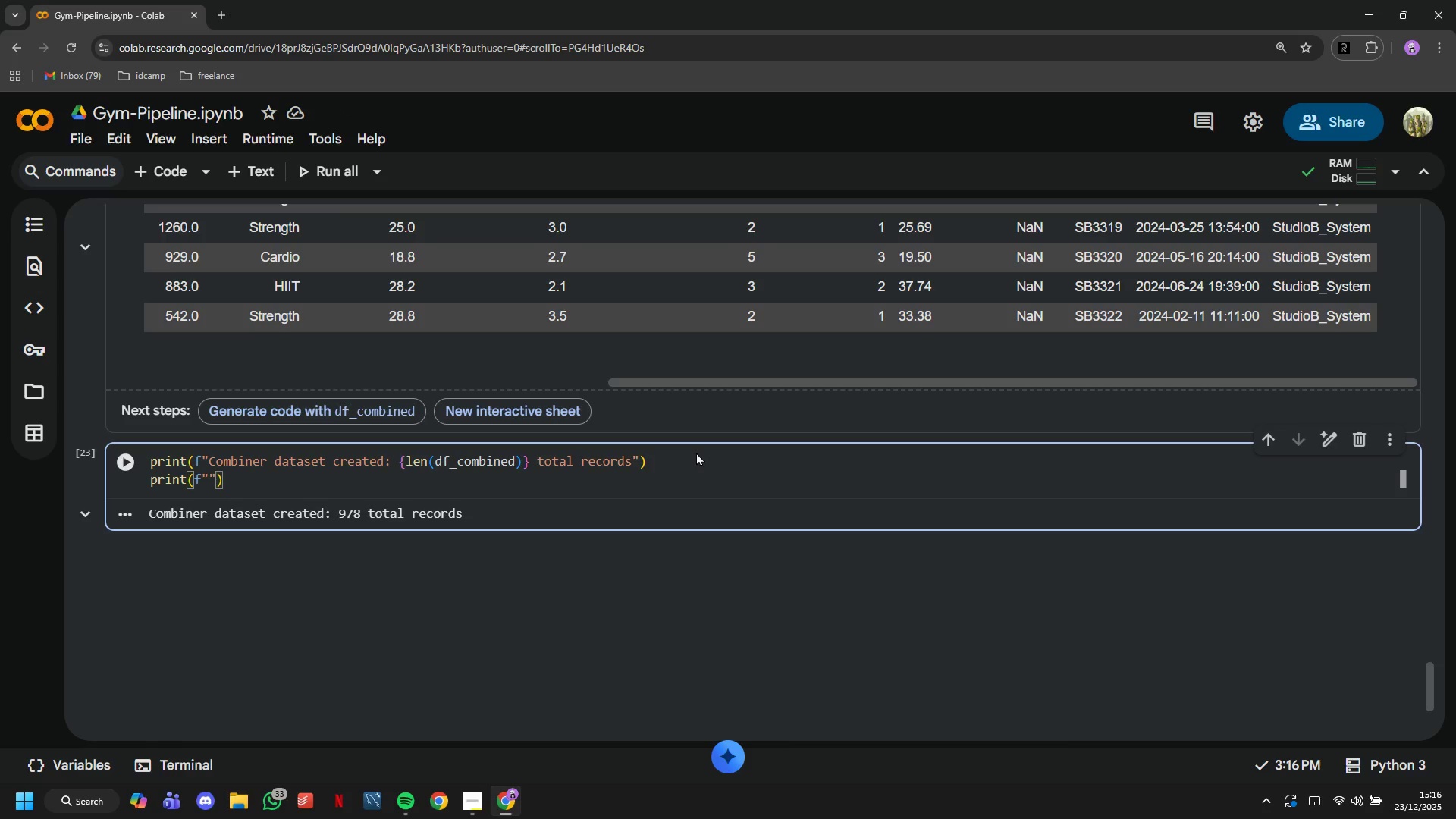 
key(ArrowLeft)
 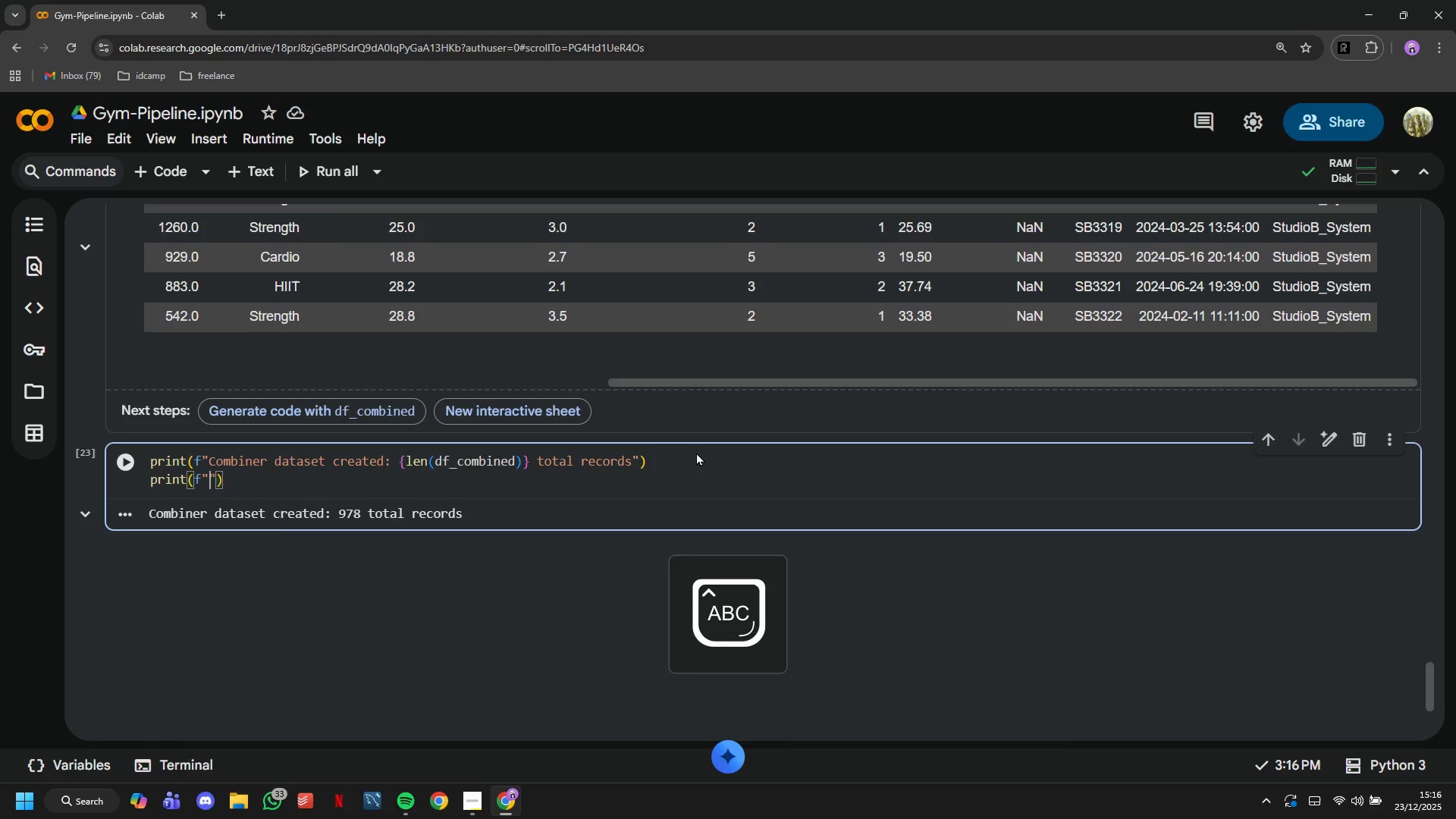 
type(Standardized columns: {len(df_combined)
 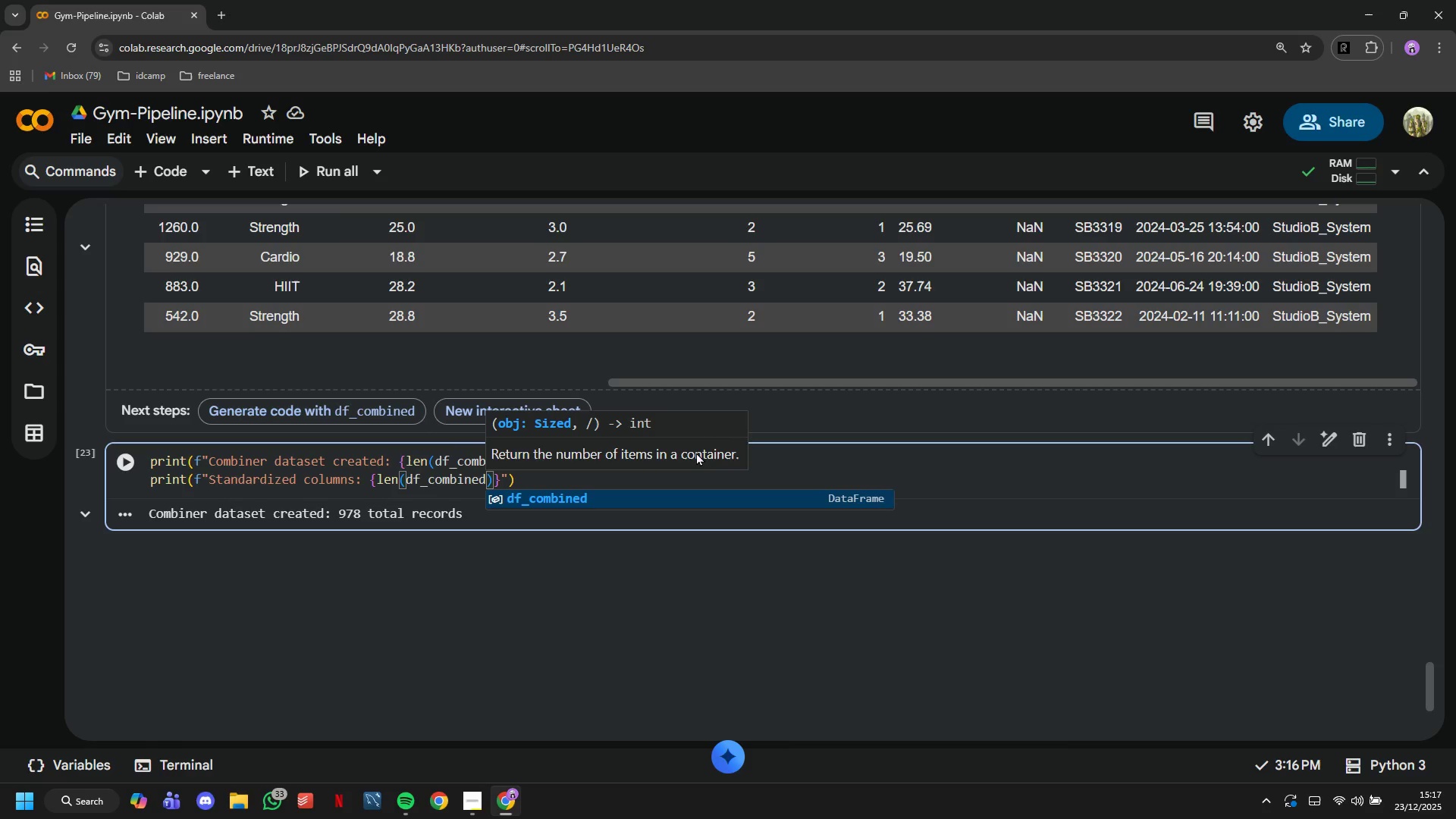 
type(.columns)
 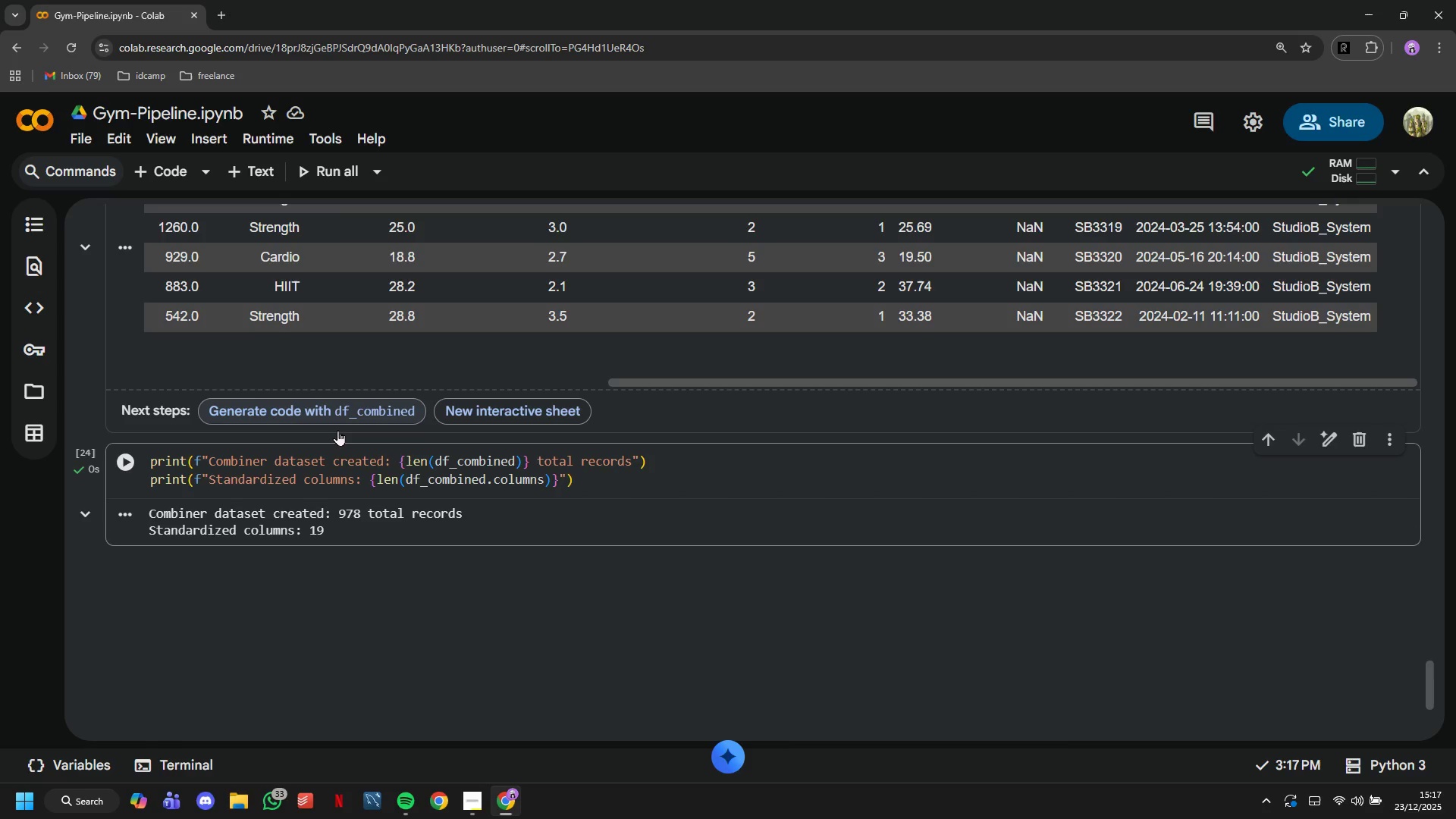 
wait(9.58)
 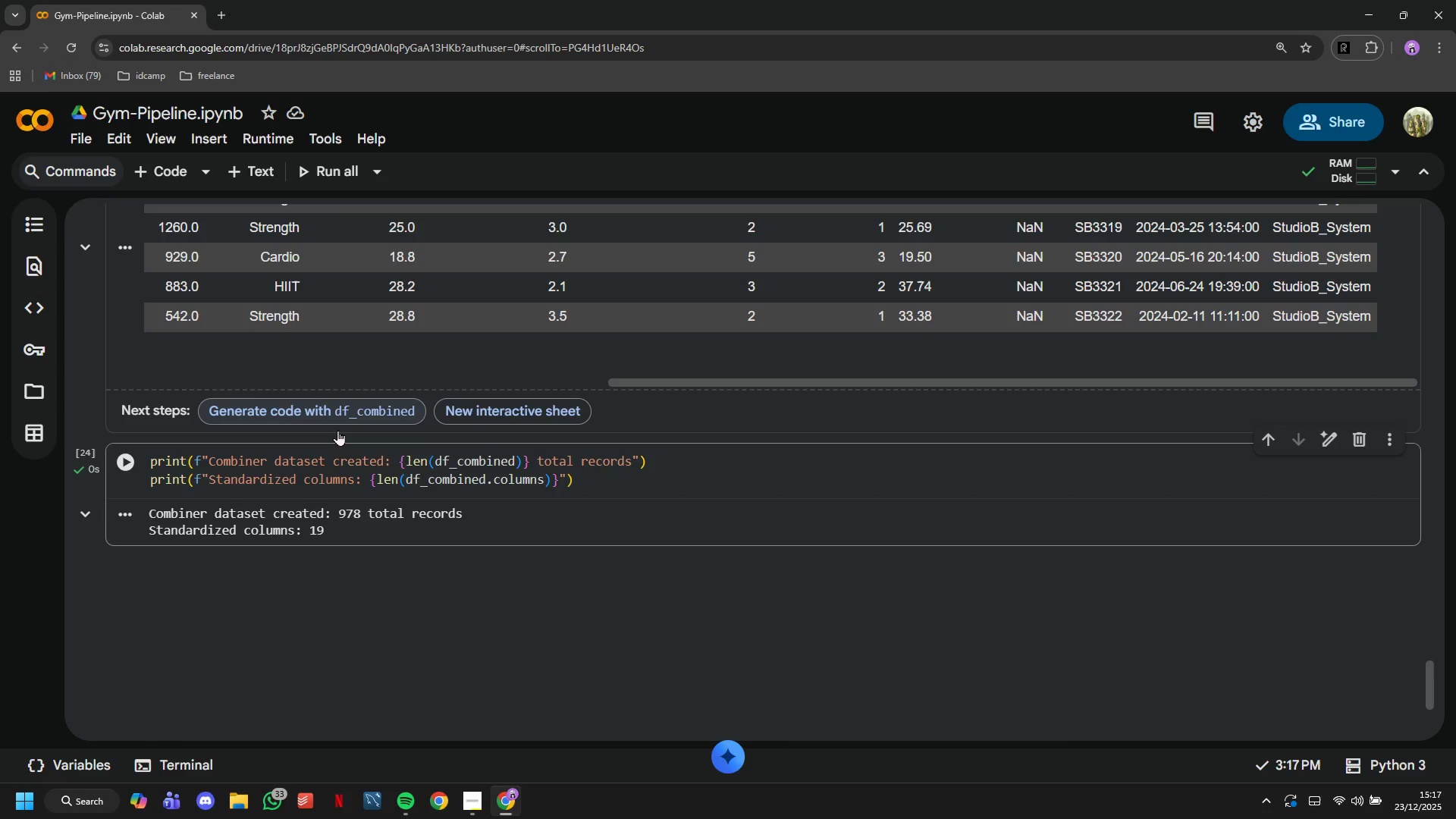 
type(33])
key(Backspace)
key(Backspace)
key(Backspace)
type(## Data Qula)
key(Backspace)
key(Backspace)
type(ality Assesment Before Cleaning)
 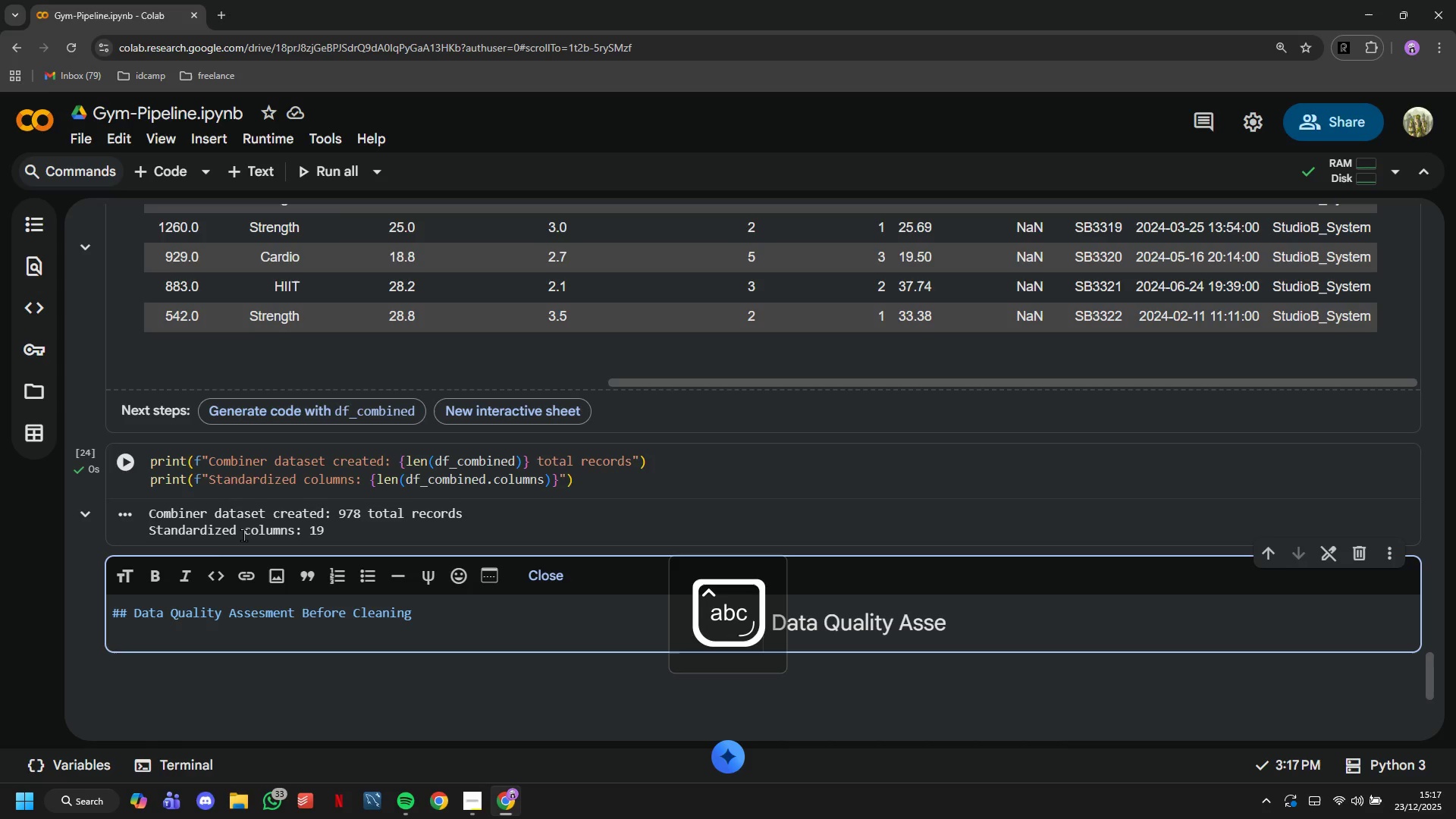 
left_click([169, 175])
 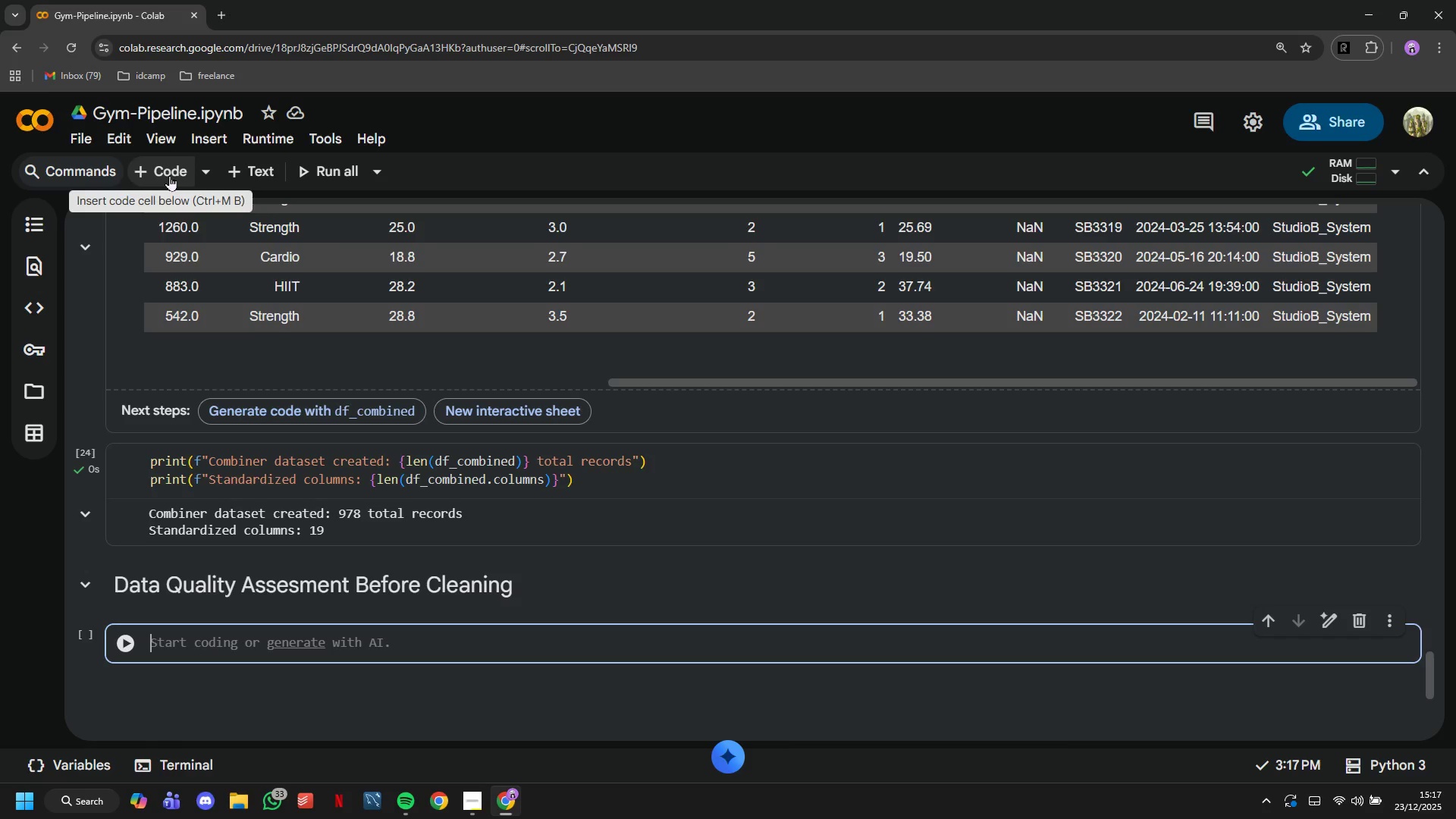 
wait(6.97)
 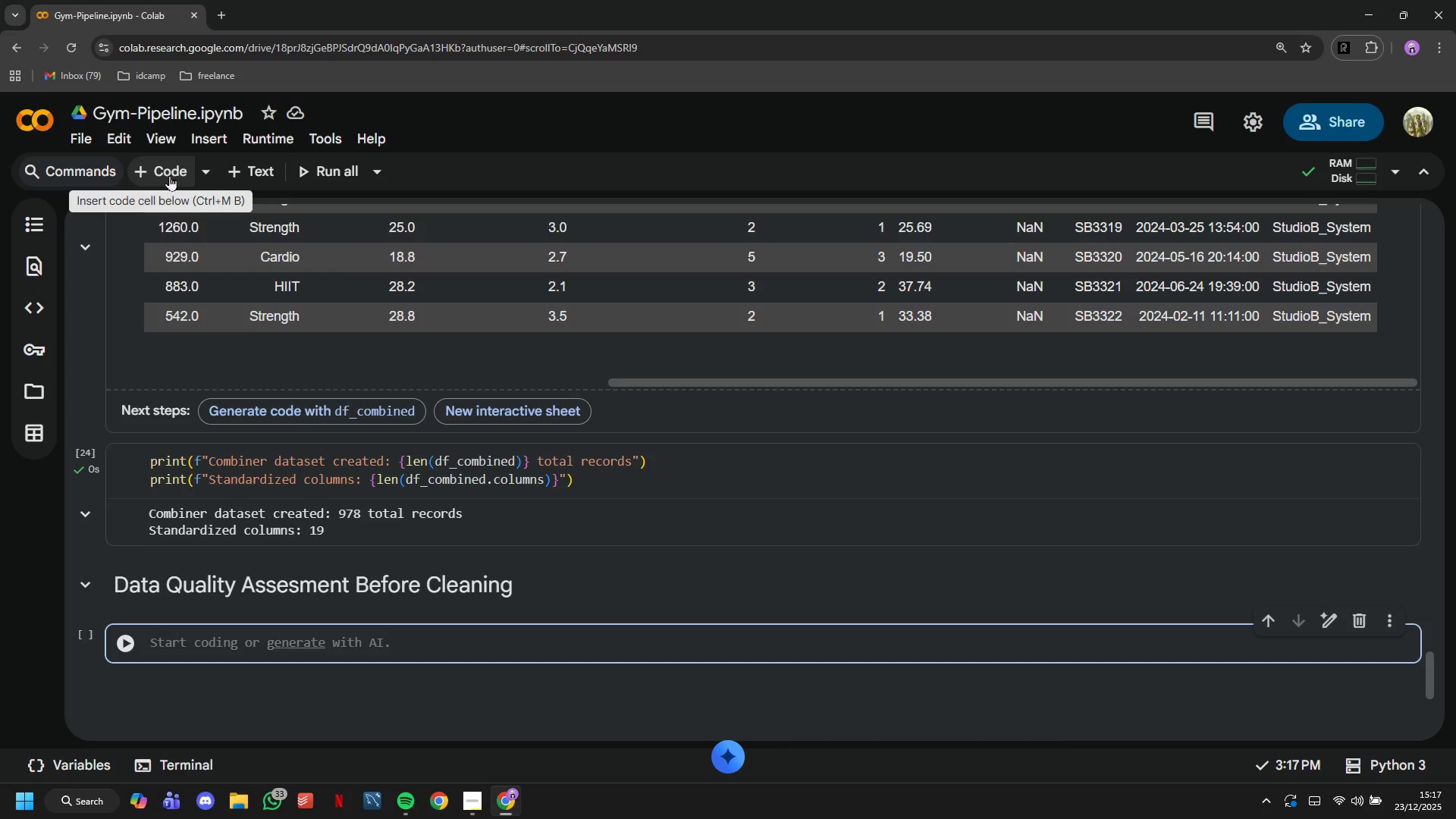 
type(print('PHASE  3: DATA QUALITY (BEF)
key(Backspace)
type(FORE ASSESMENT)
 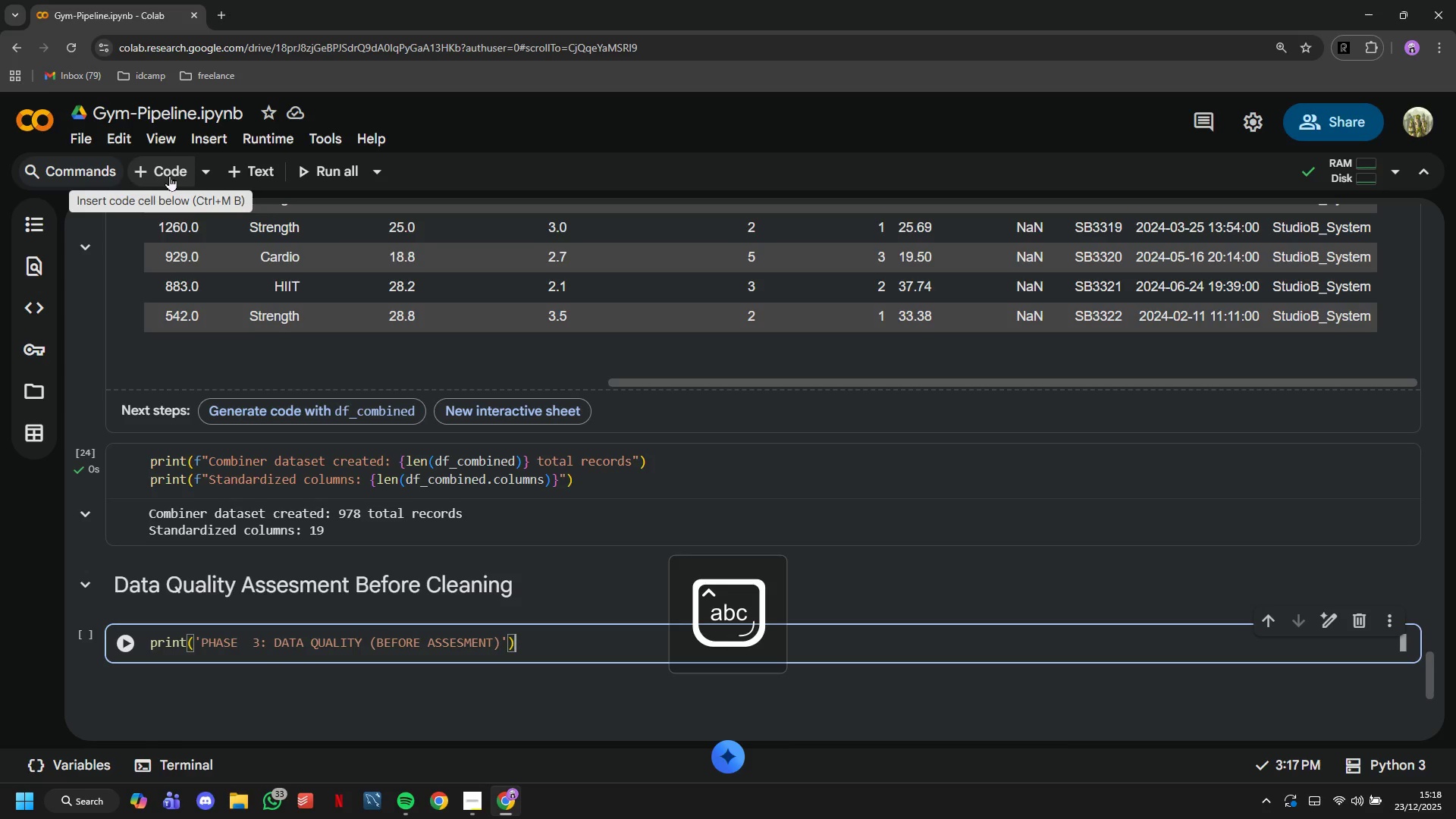 
 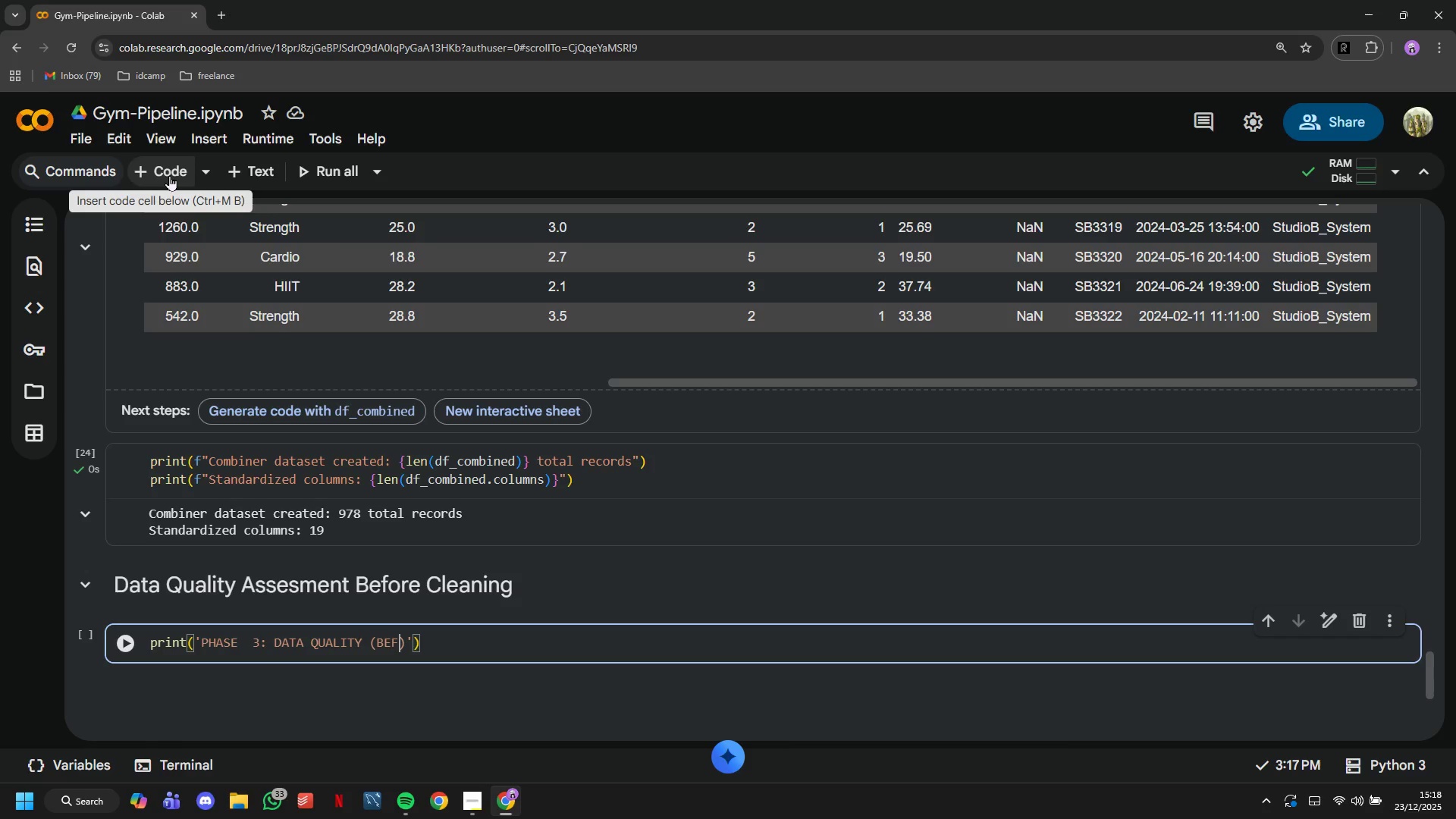 
key(ArrowRight)
 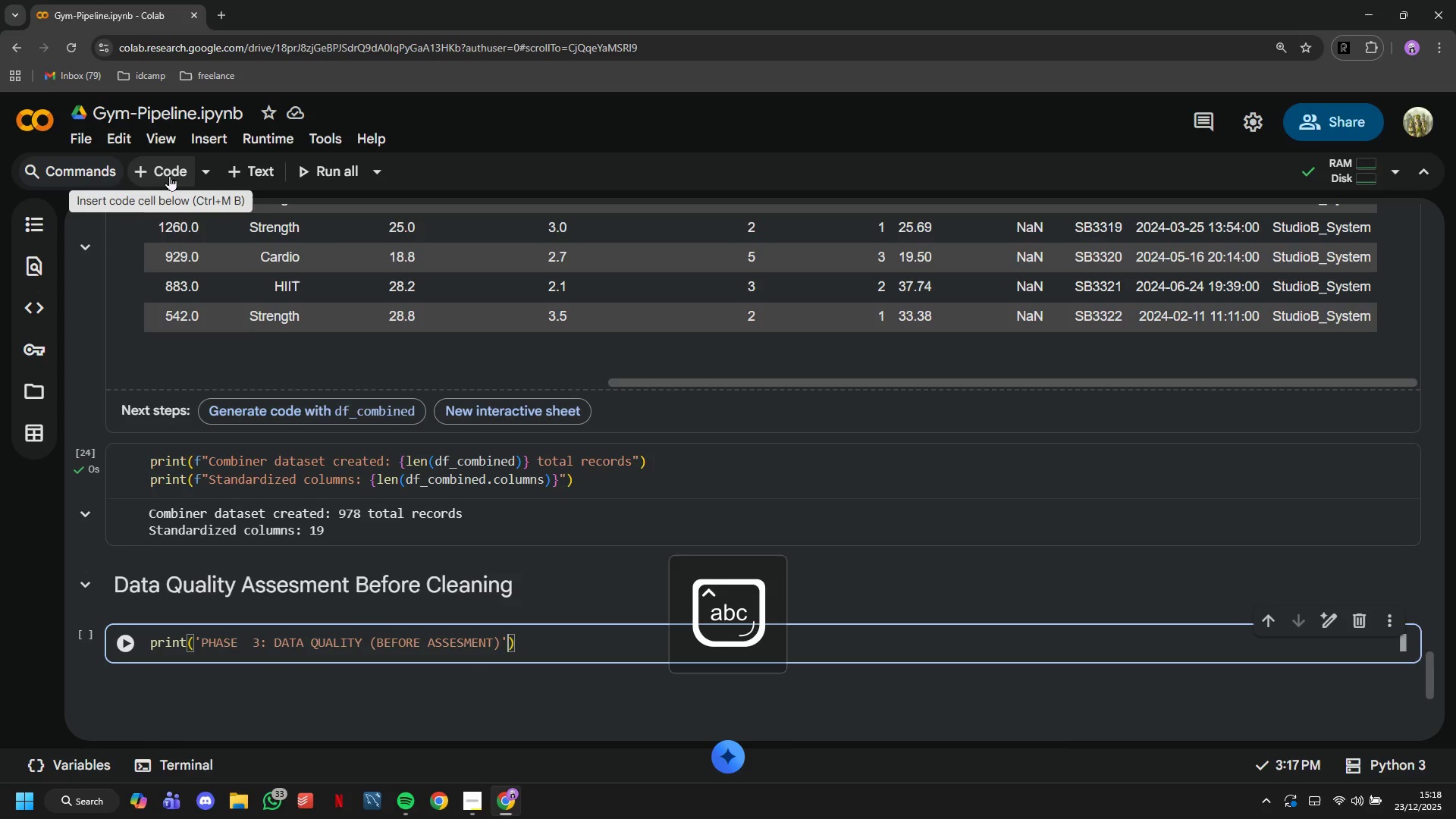 
key(ArrowRight)
 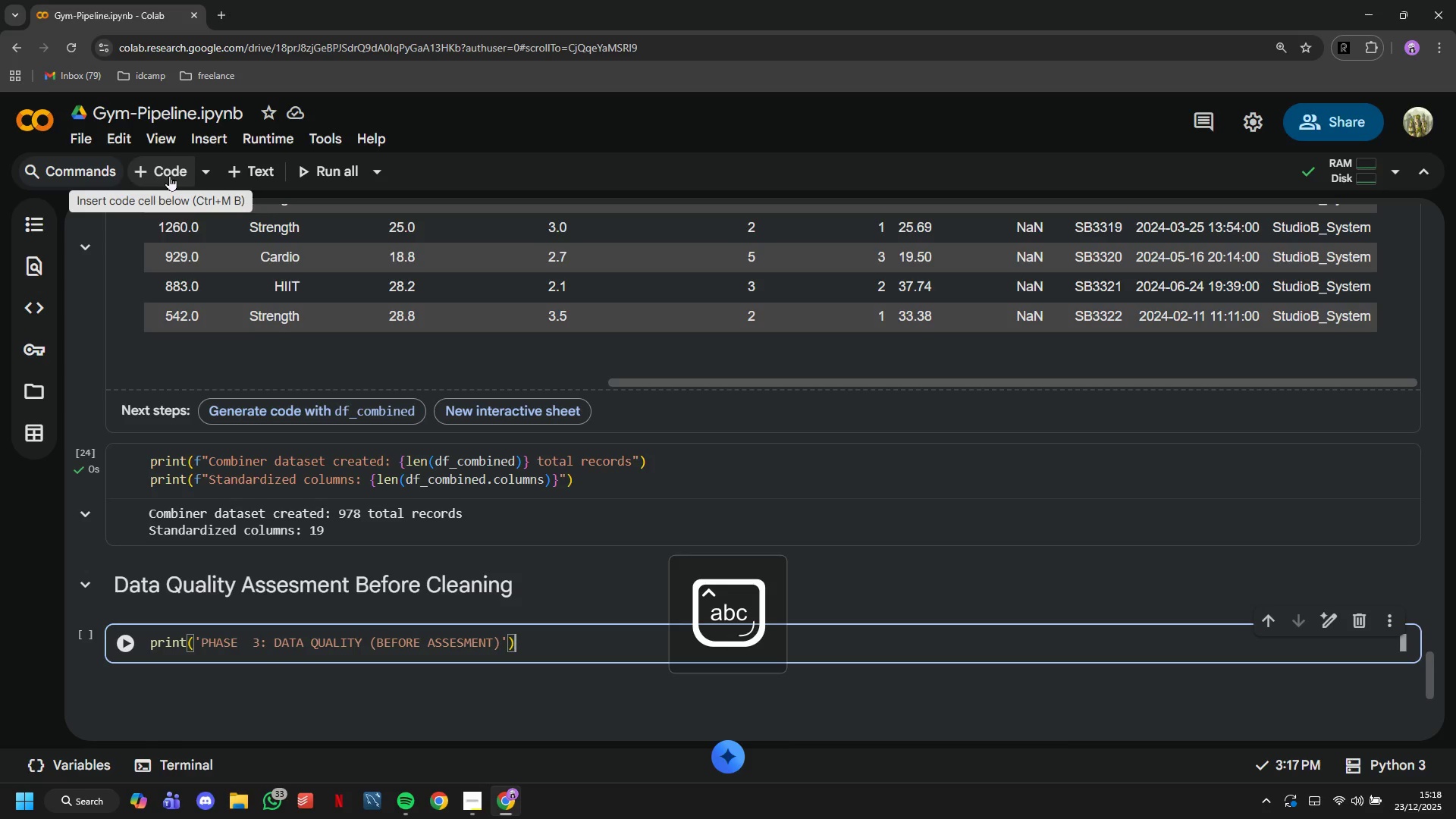 
key(ArrowRight)
 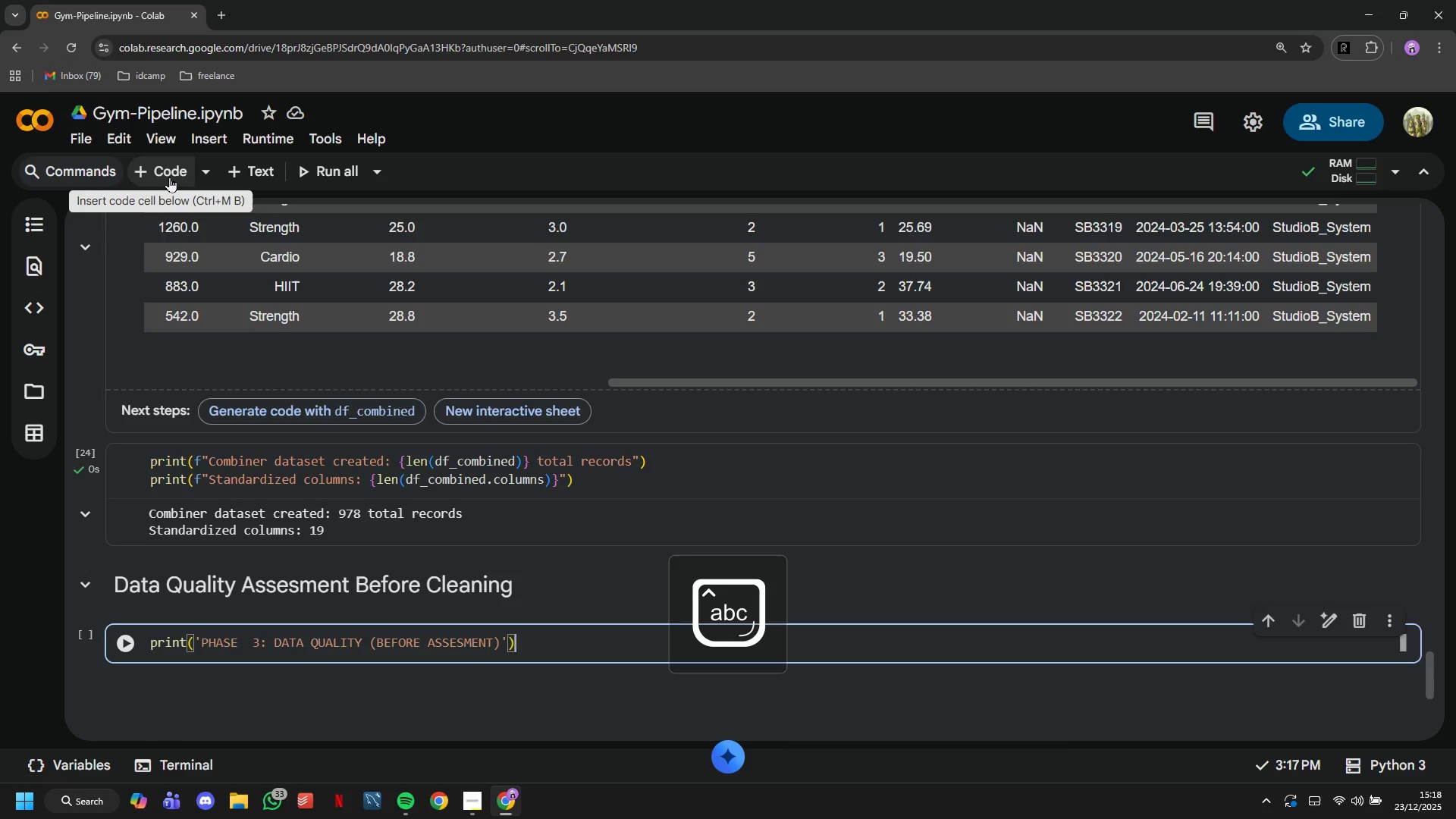 
key(Enter)
 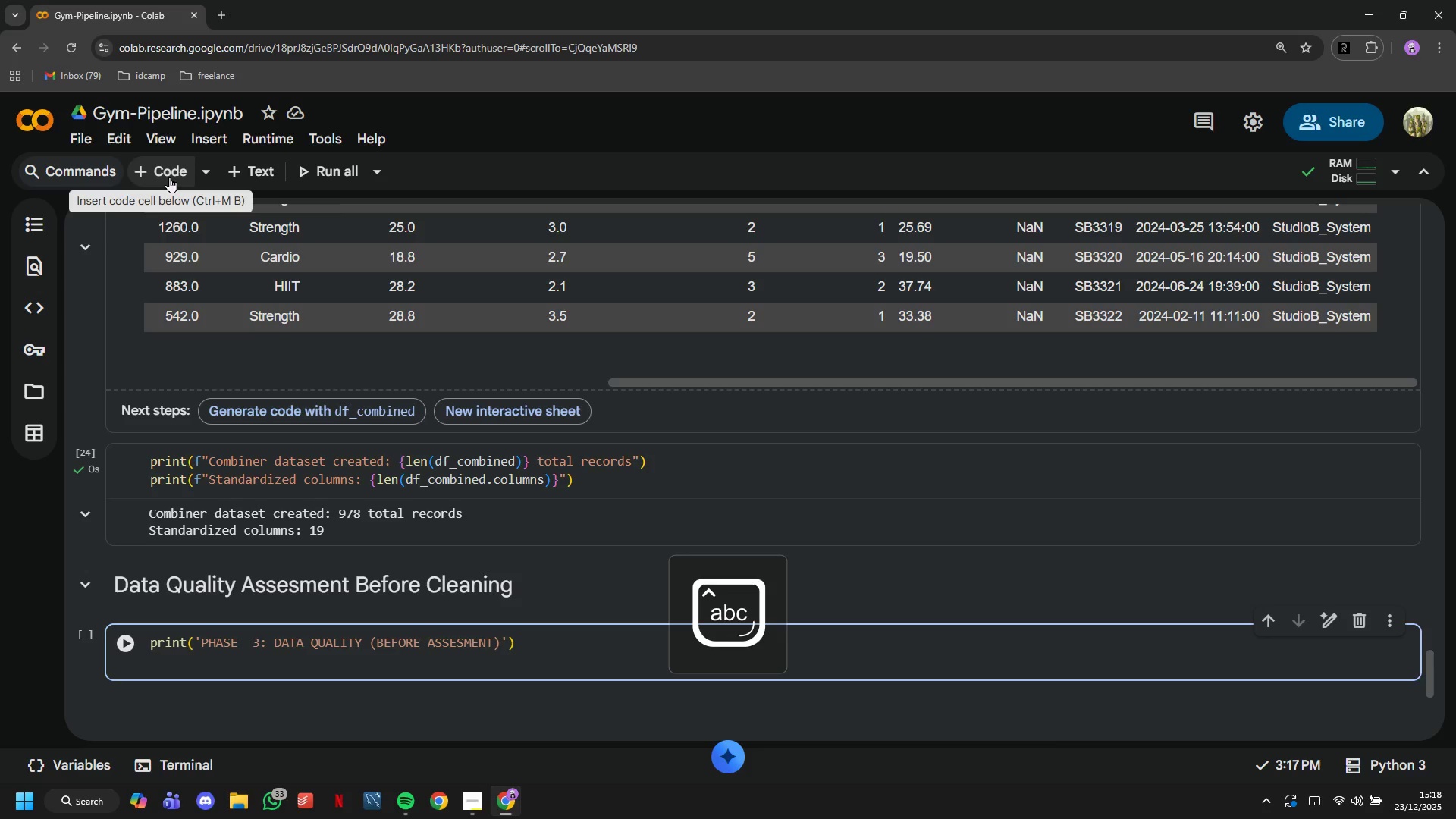 
key(Enter)
 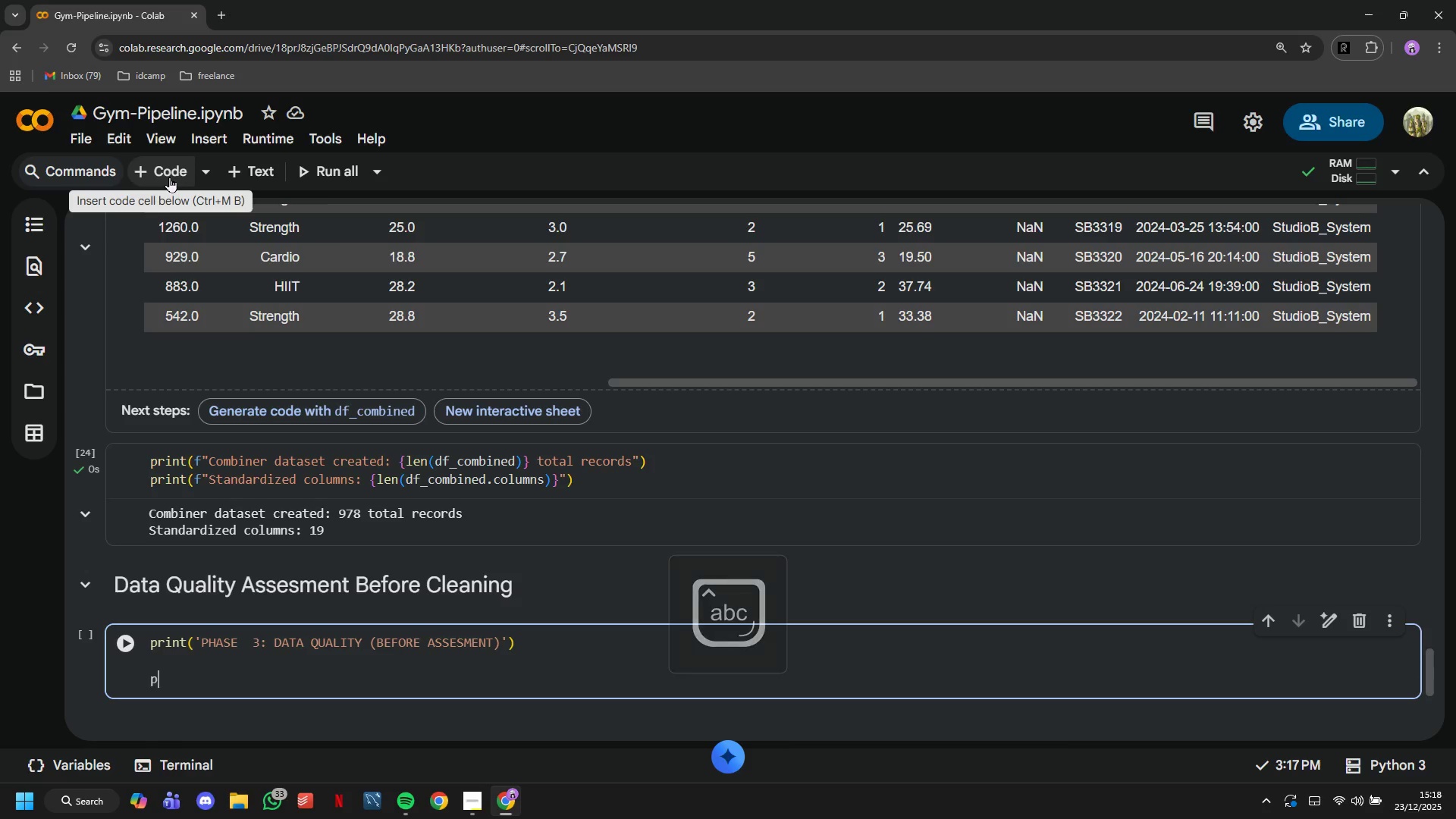 
type(print('])
key(Backspace)
type(\n Missinfg )
key(Backspace)
key(Backspace)
key(Backspace)
type(g Values Analt)
key(Backspace)
type(ysys: )
 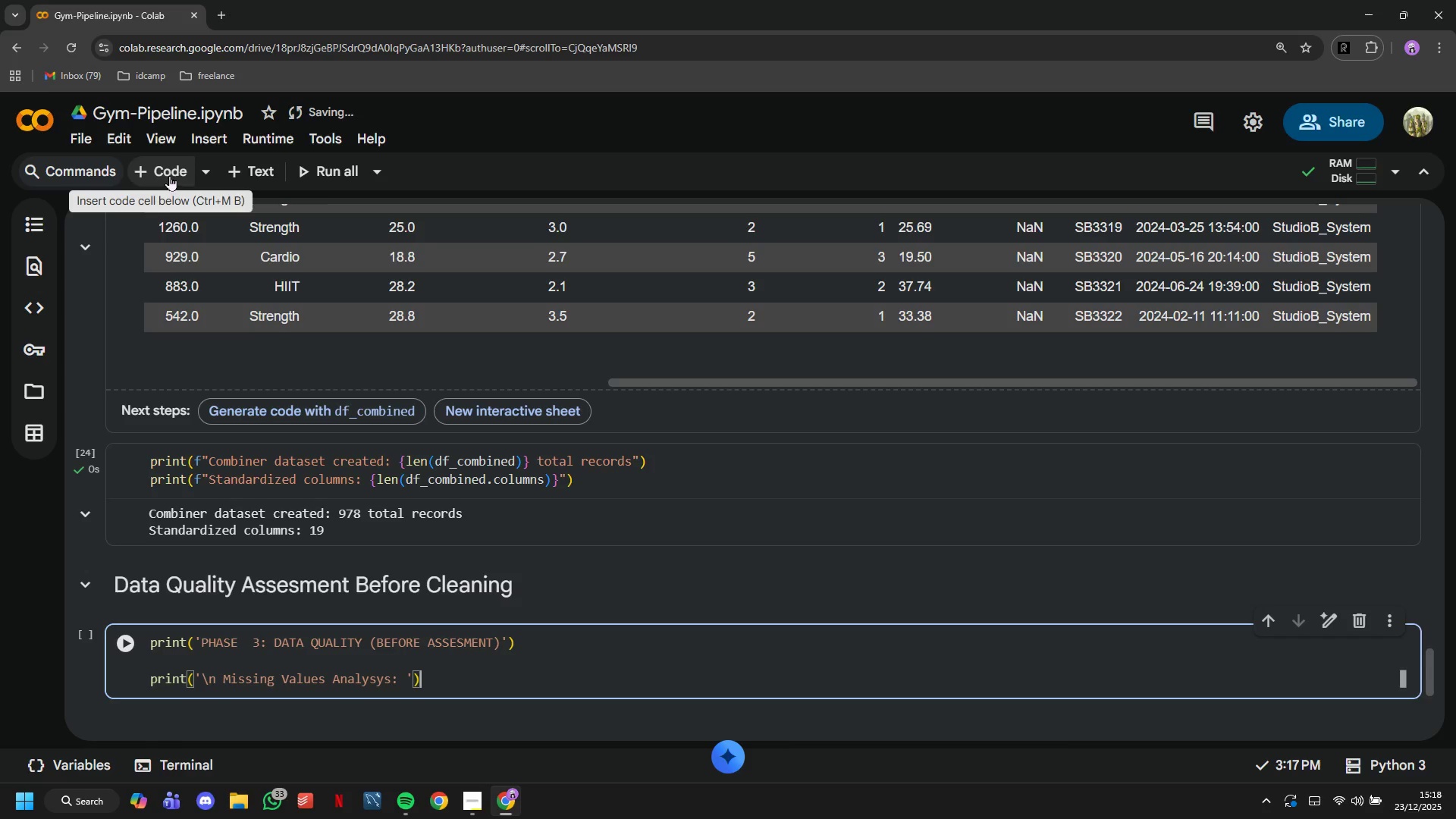 
 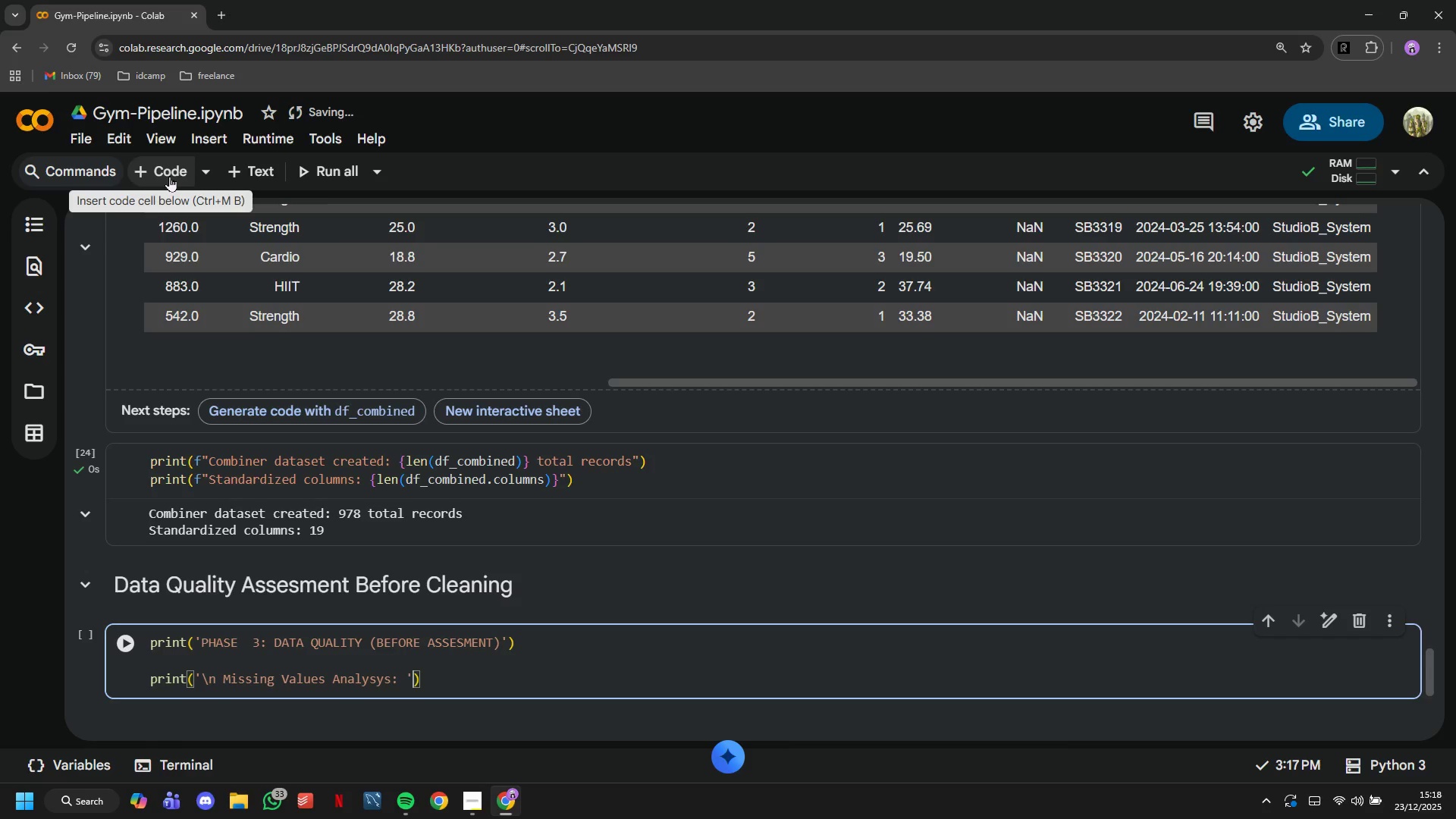 
key(ArrowRight)
 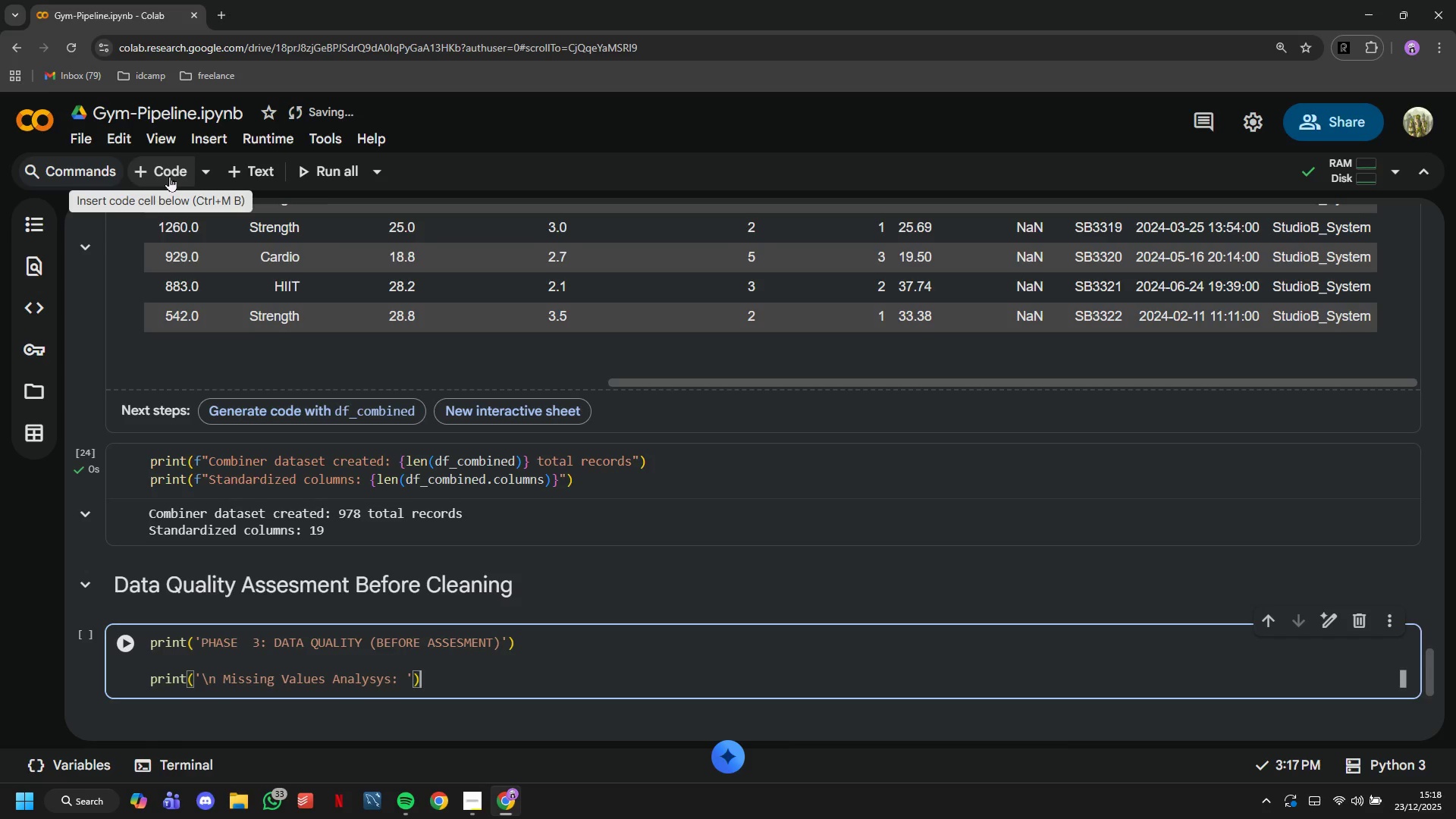 
key(ArrowRight)
 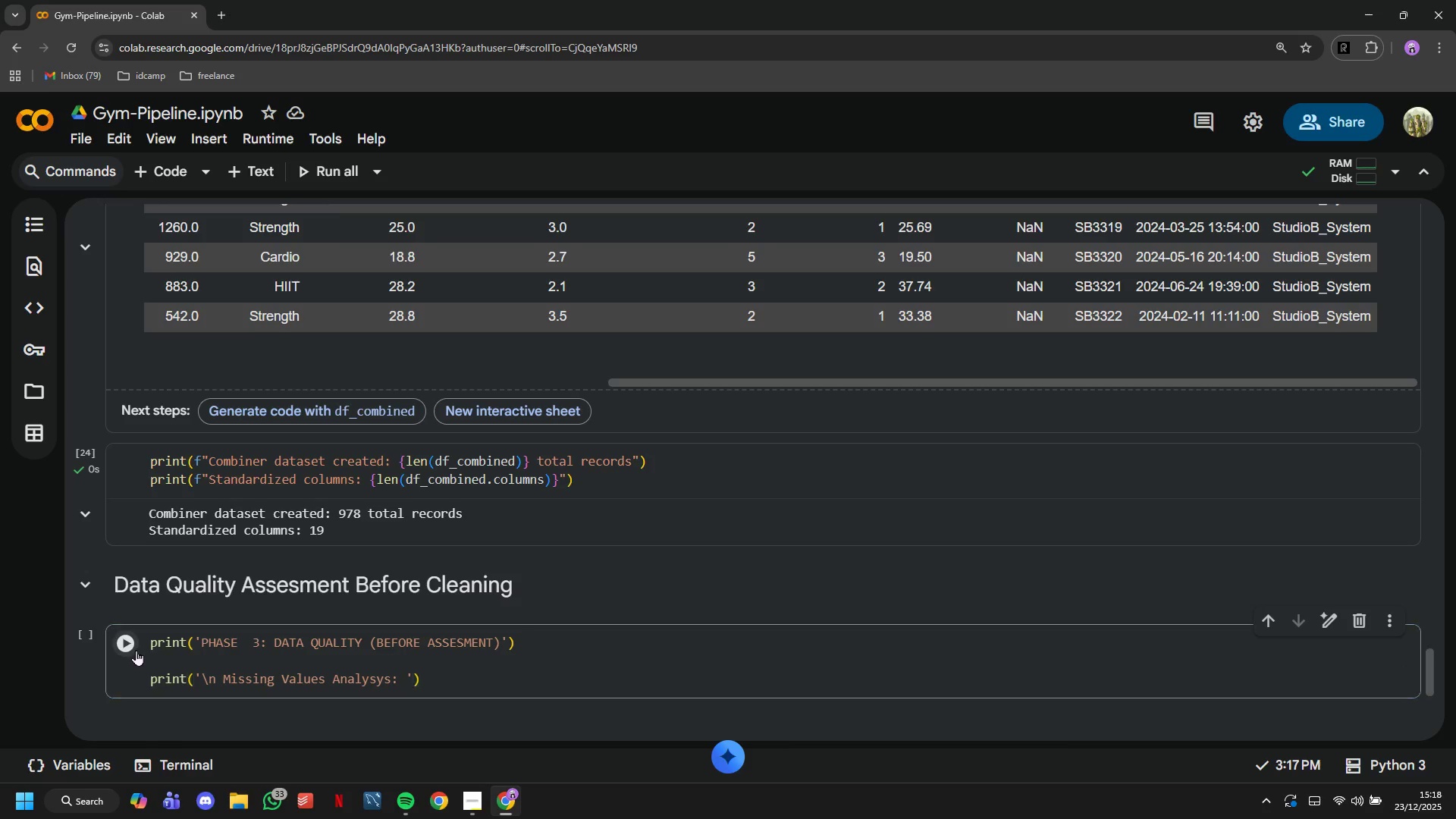 
scroll: coordinate [522, 576], scroll_direction: down, amount: 1.0
 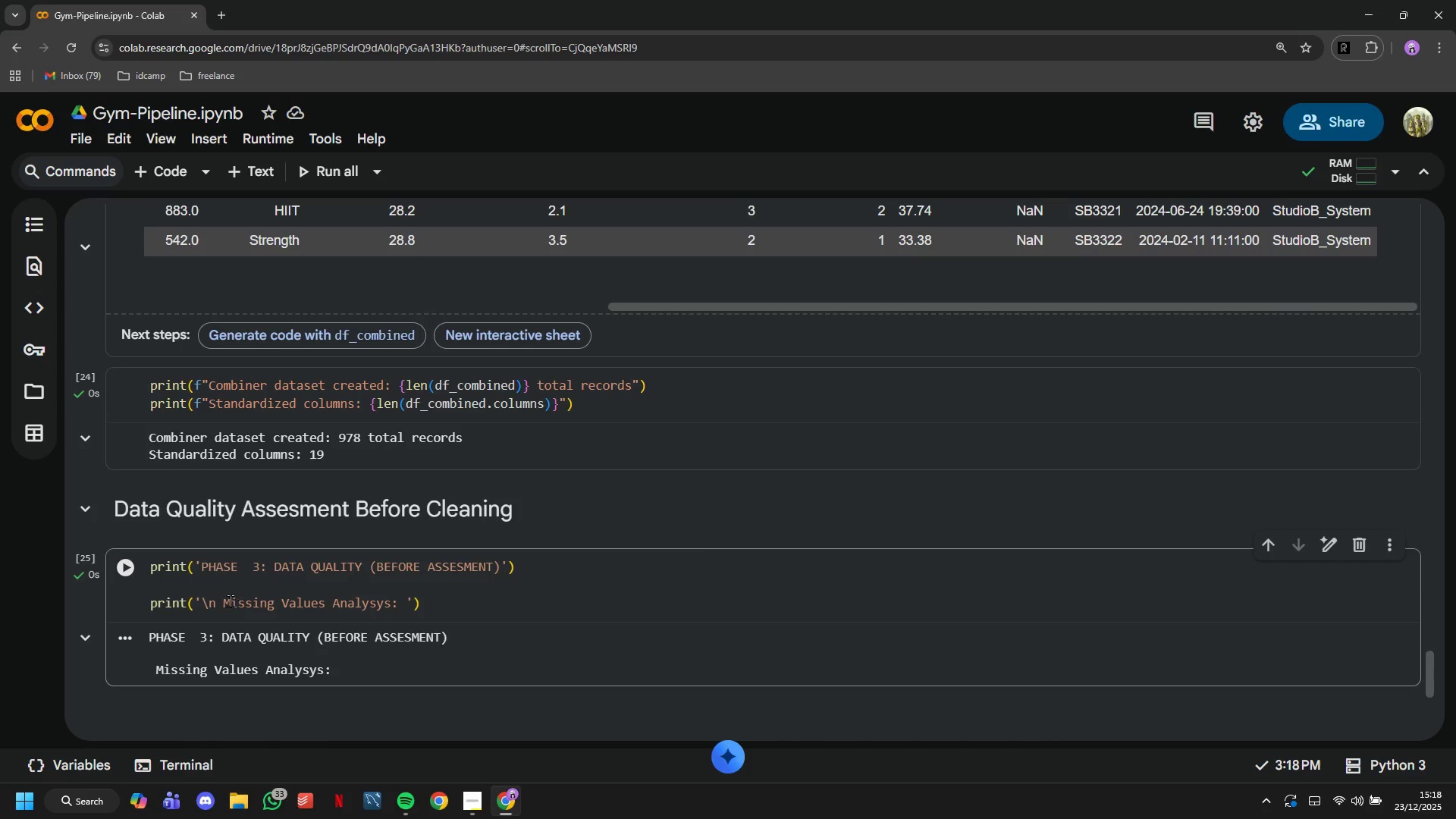 
left_click([228, 601])
 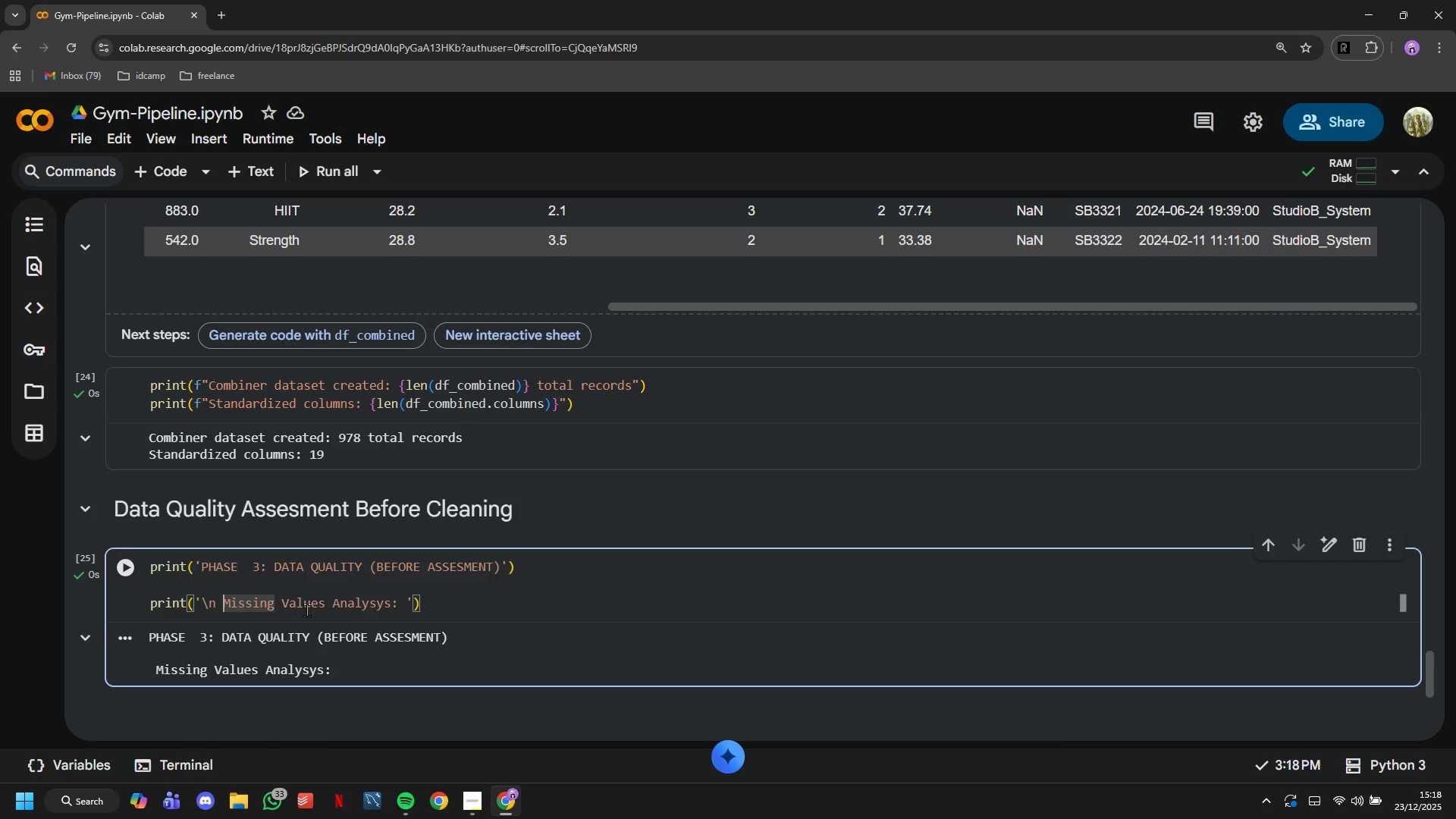 
key(ArrowLeft)
 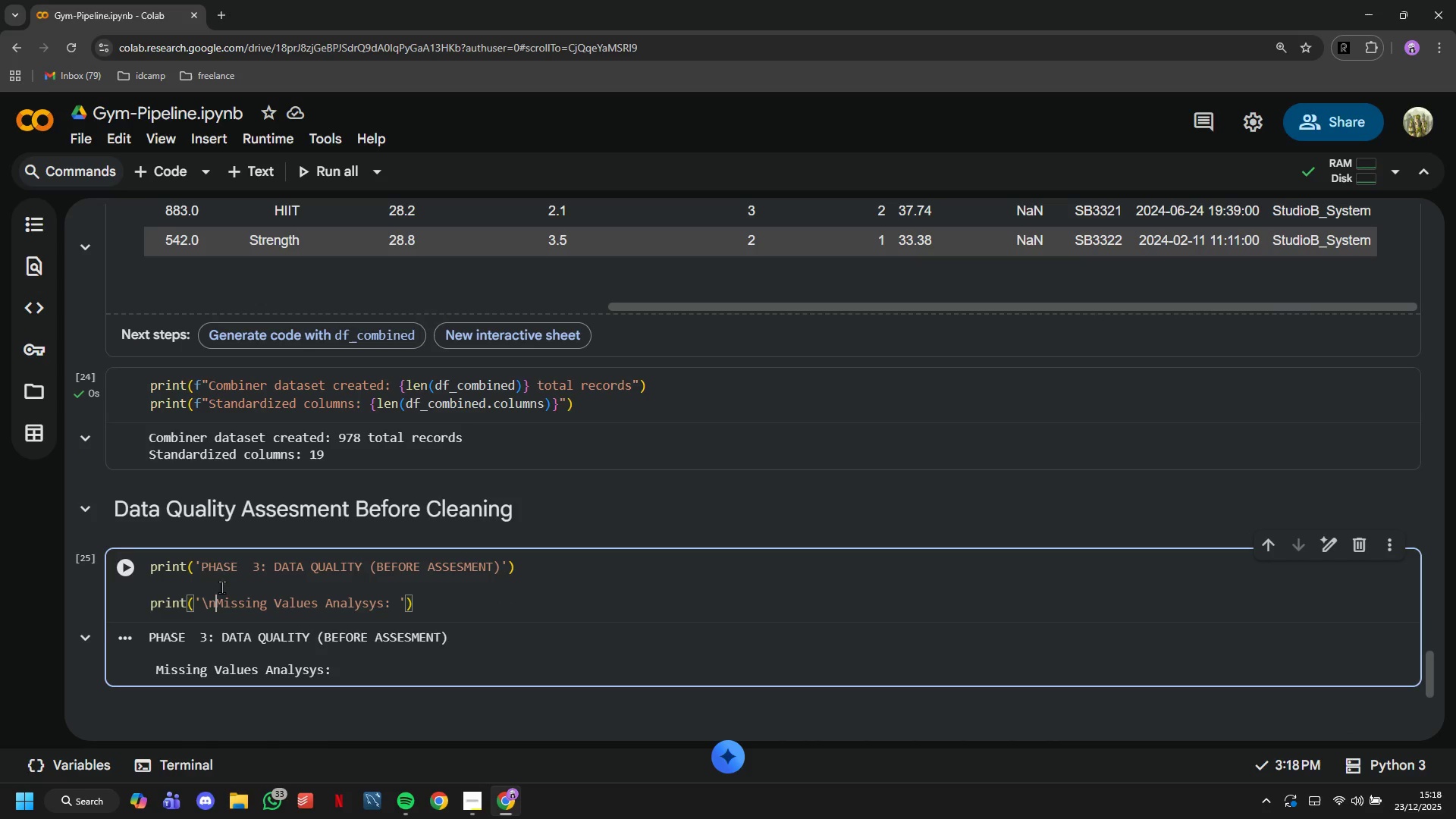 
key(Backspace)
 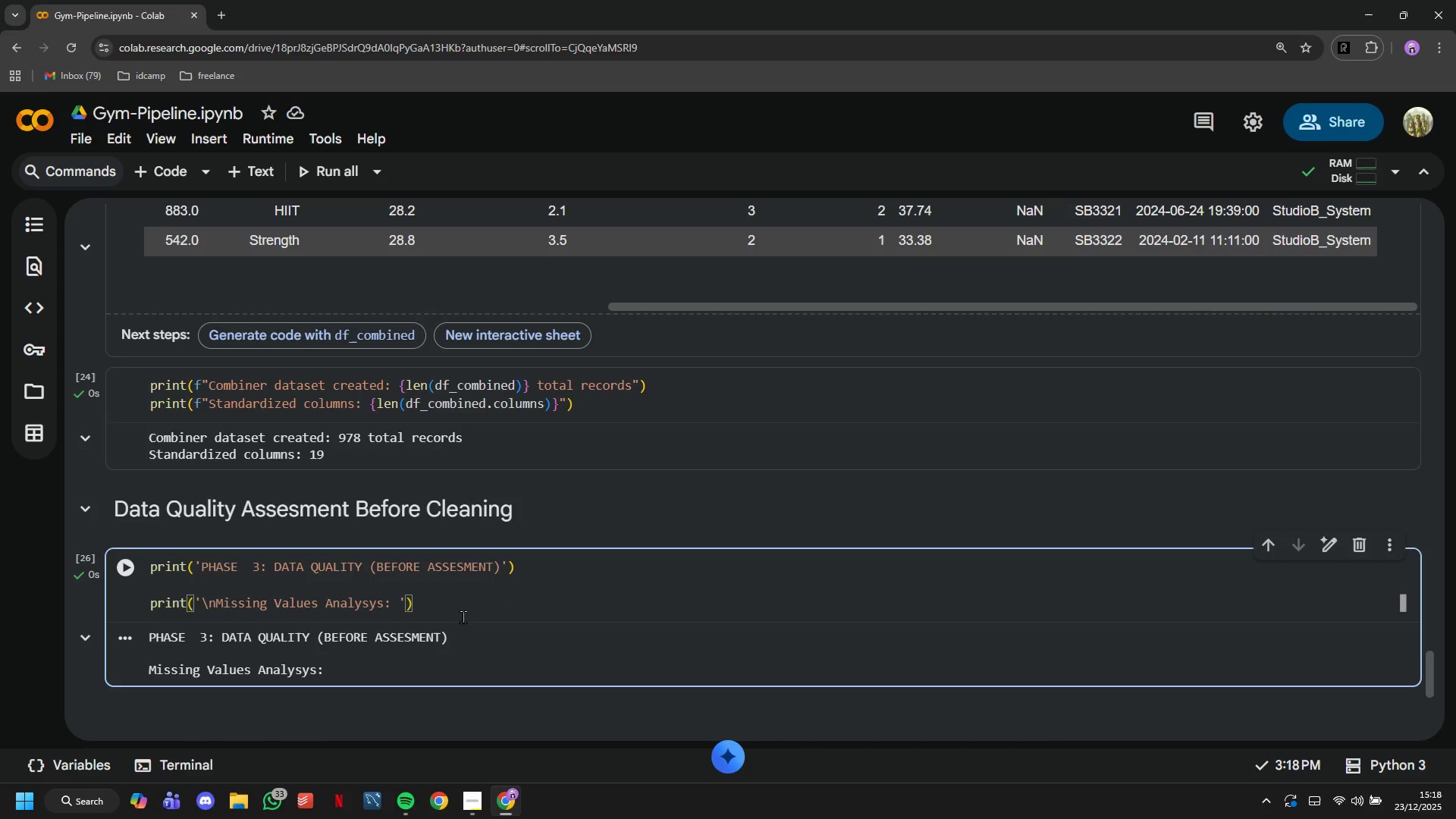 
key(Enter)
 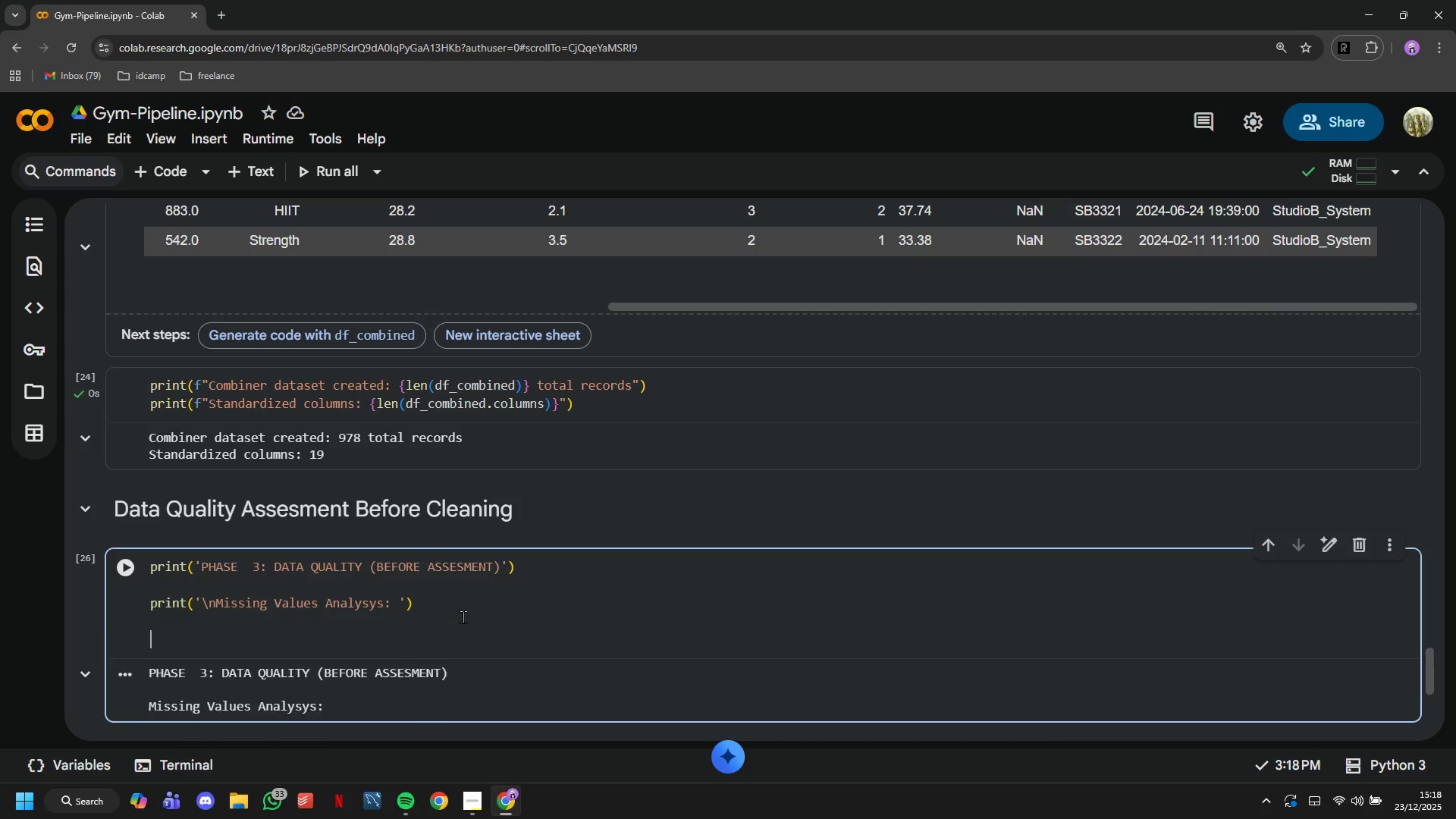 
key(Enter)
 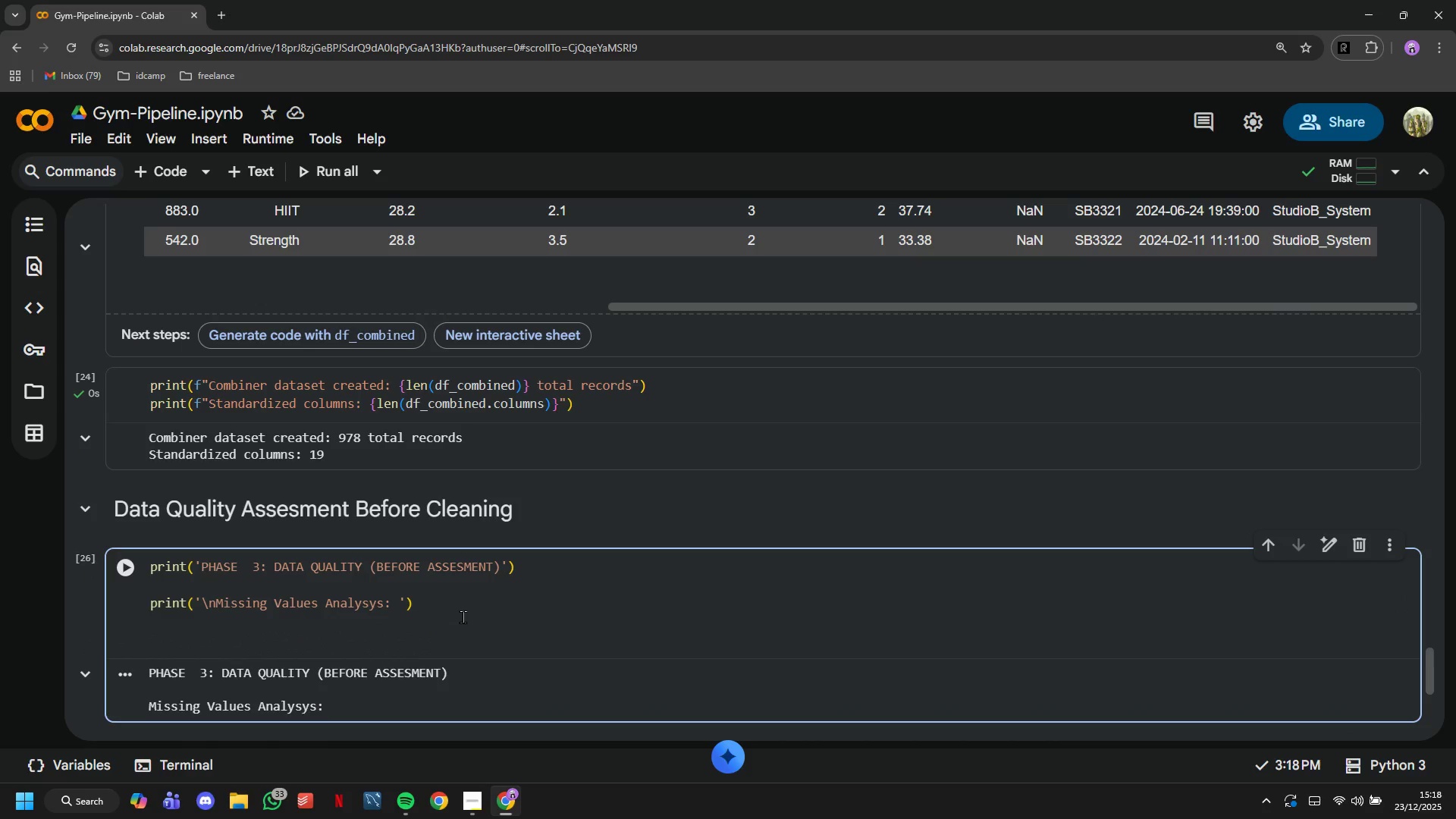 
type(missing_before = df_combined)
 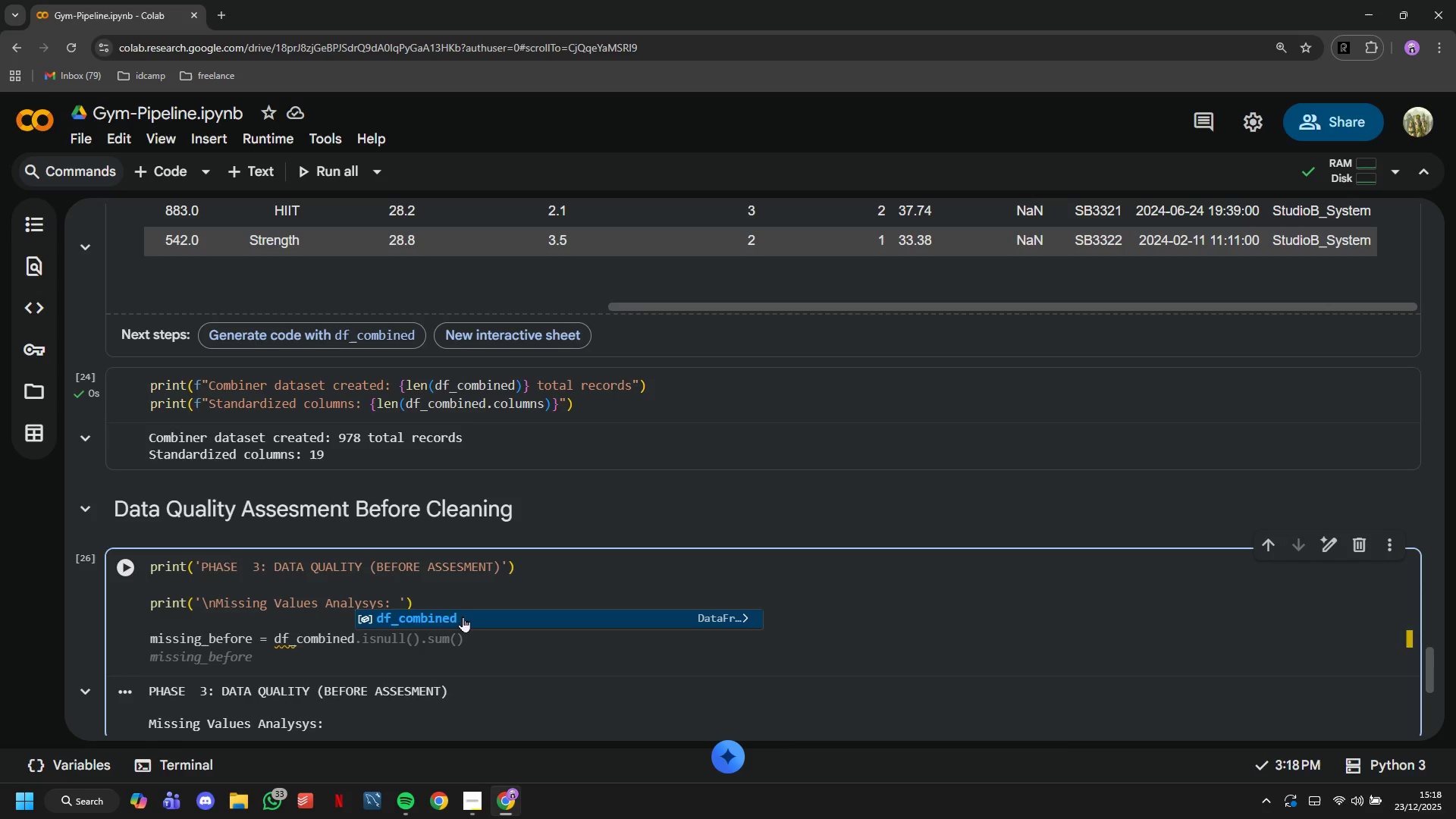 
wait(25.03)
 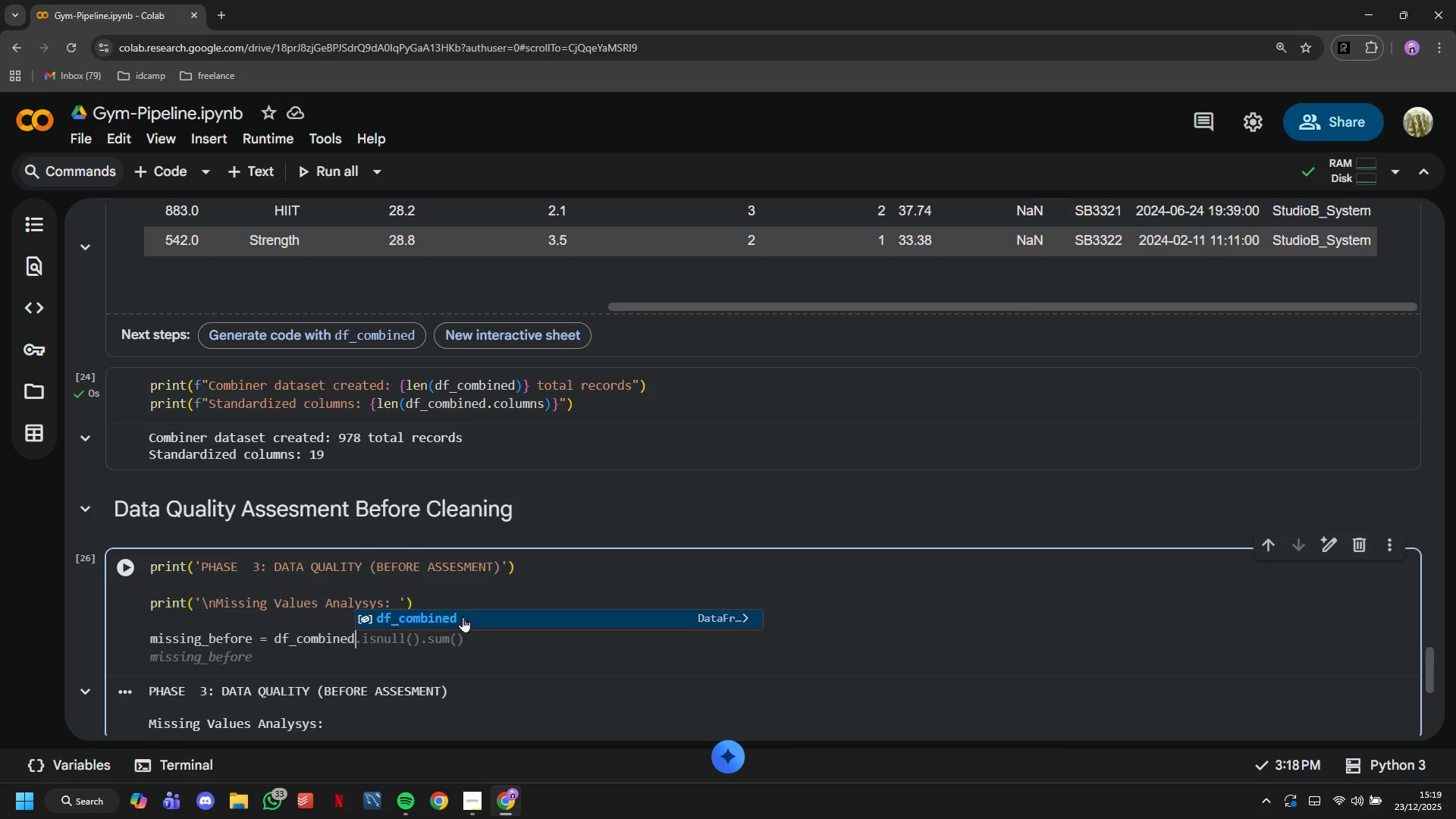 
key(Period)
 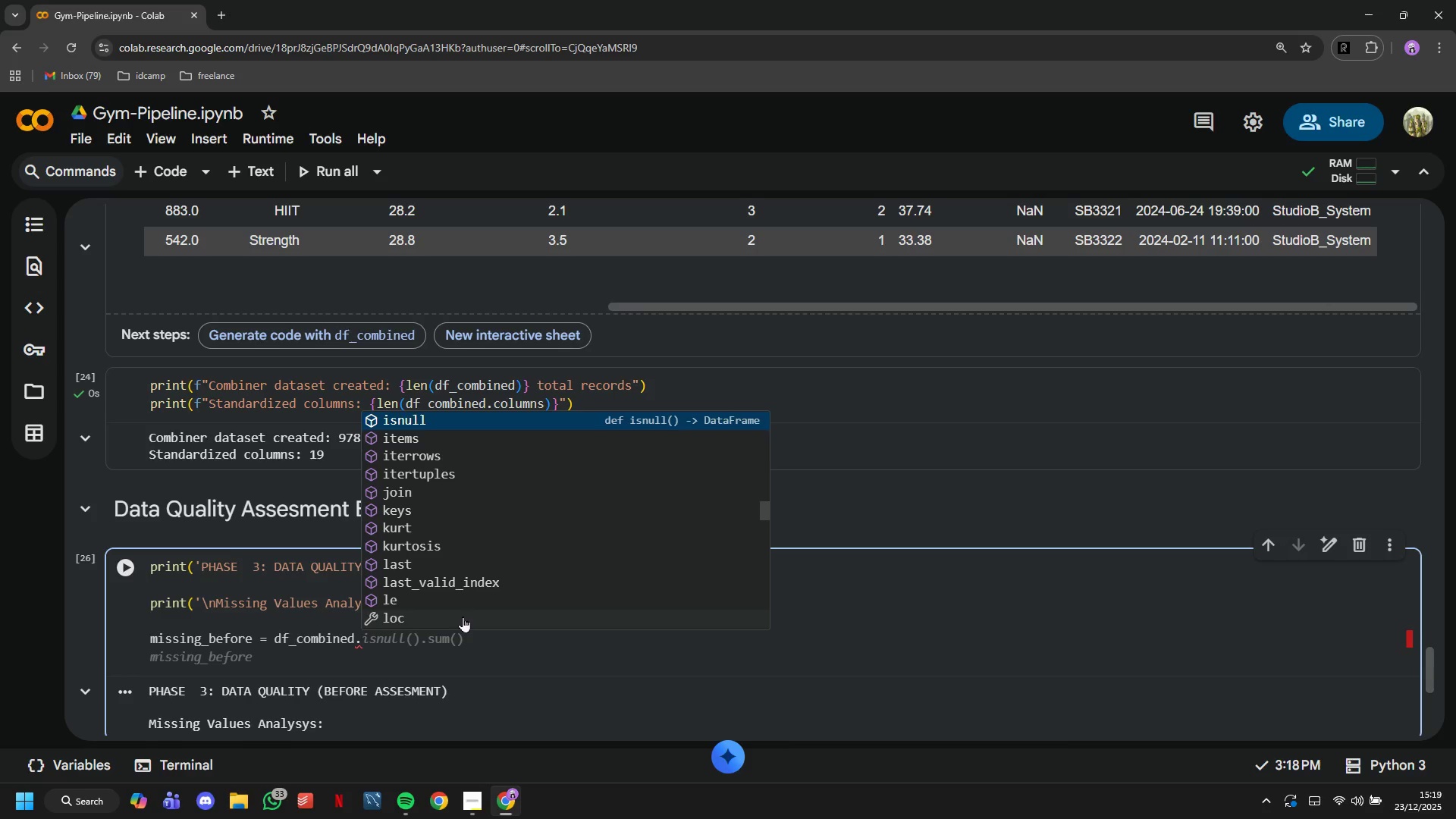 
type(isu)
key(Backspace)
type(null()
 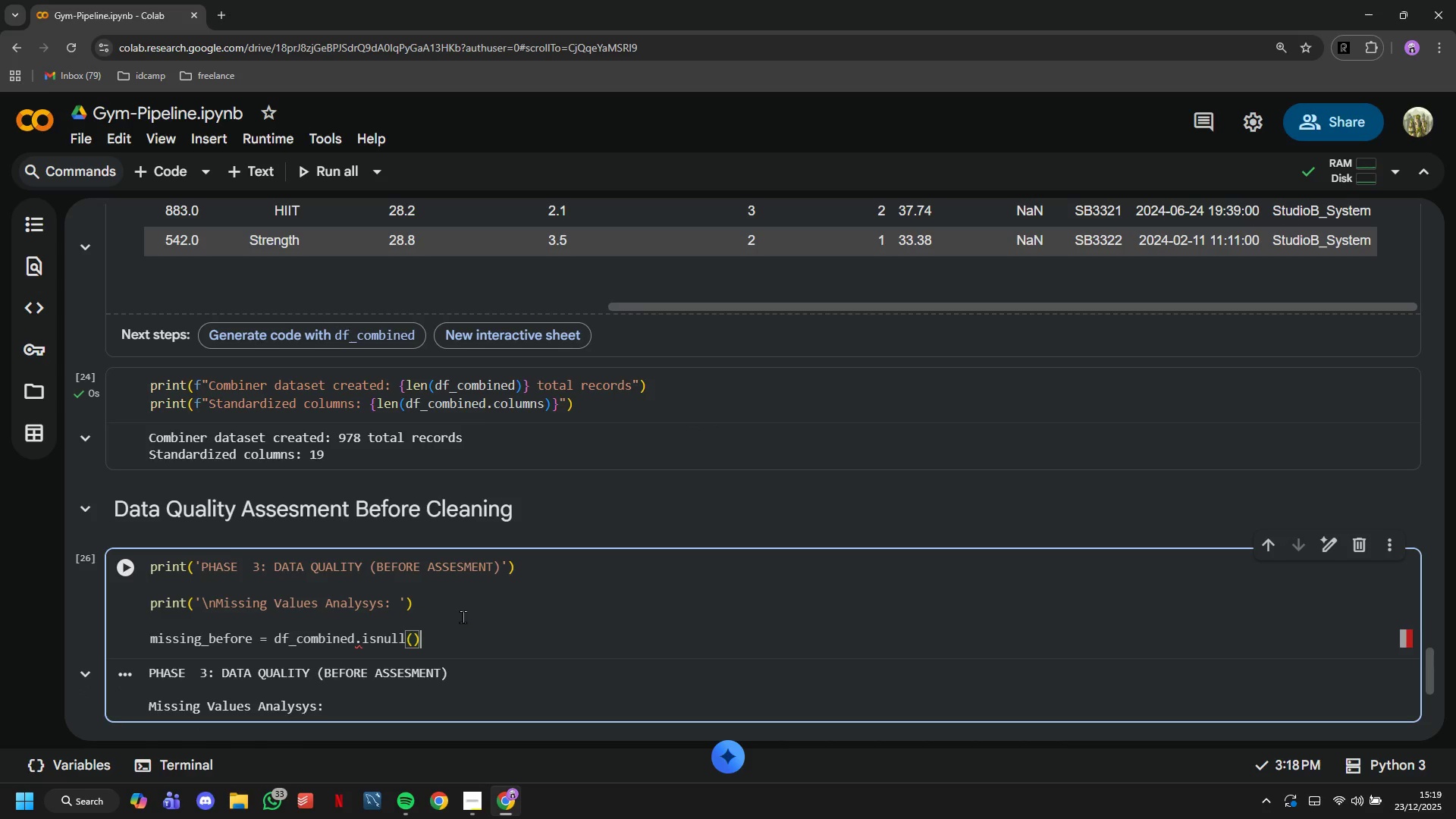 
 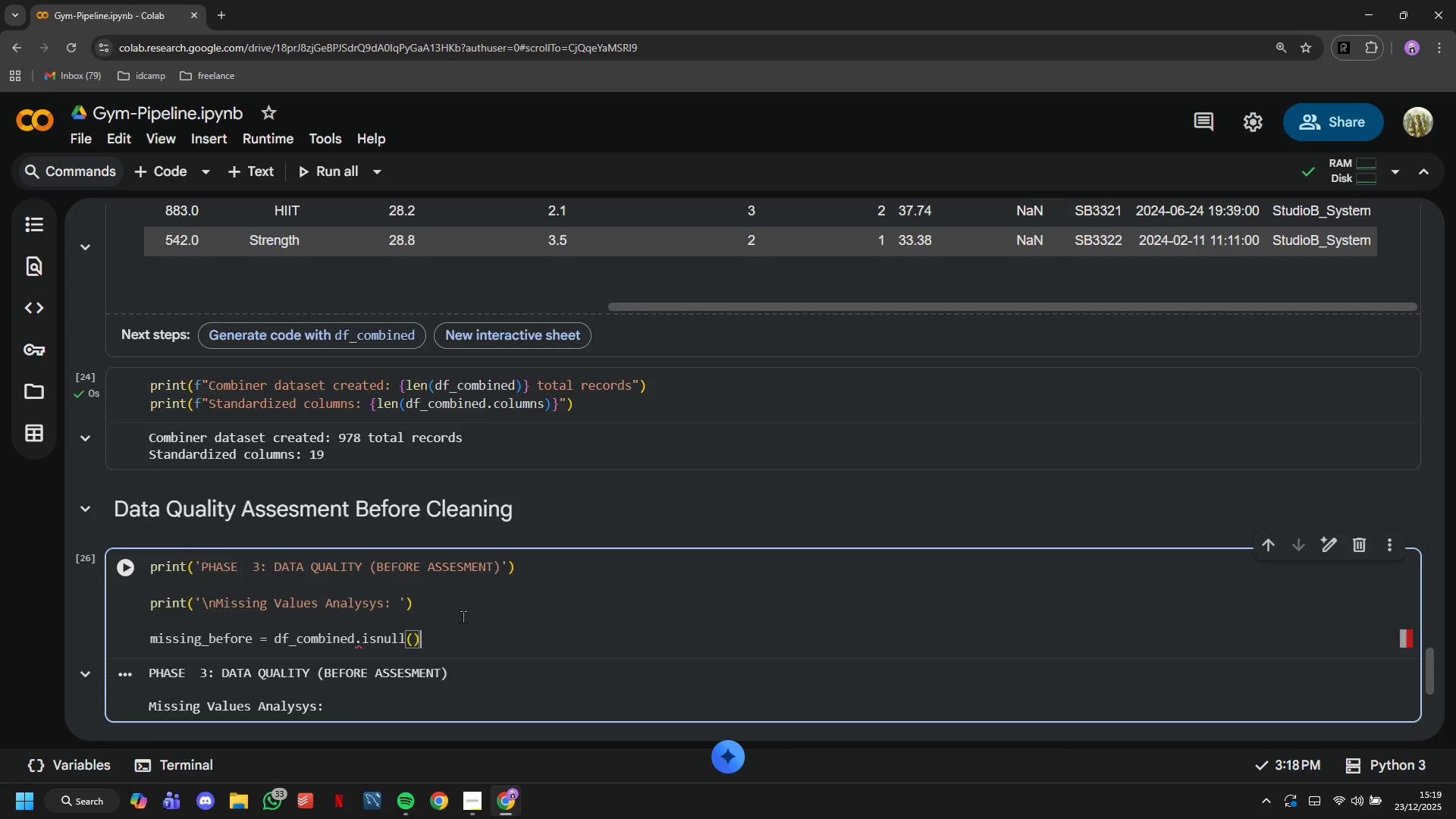 
key(ArrowRight)
 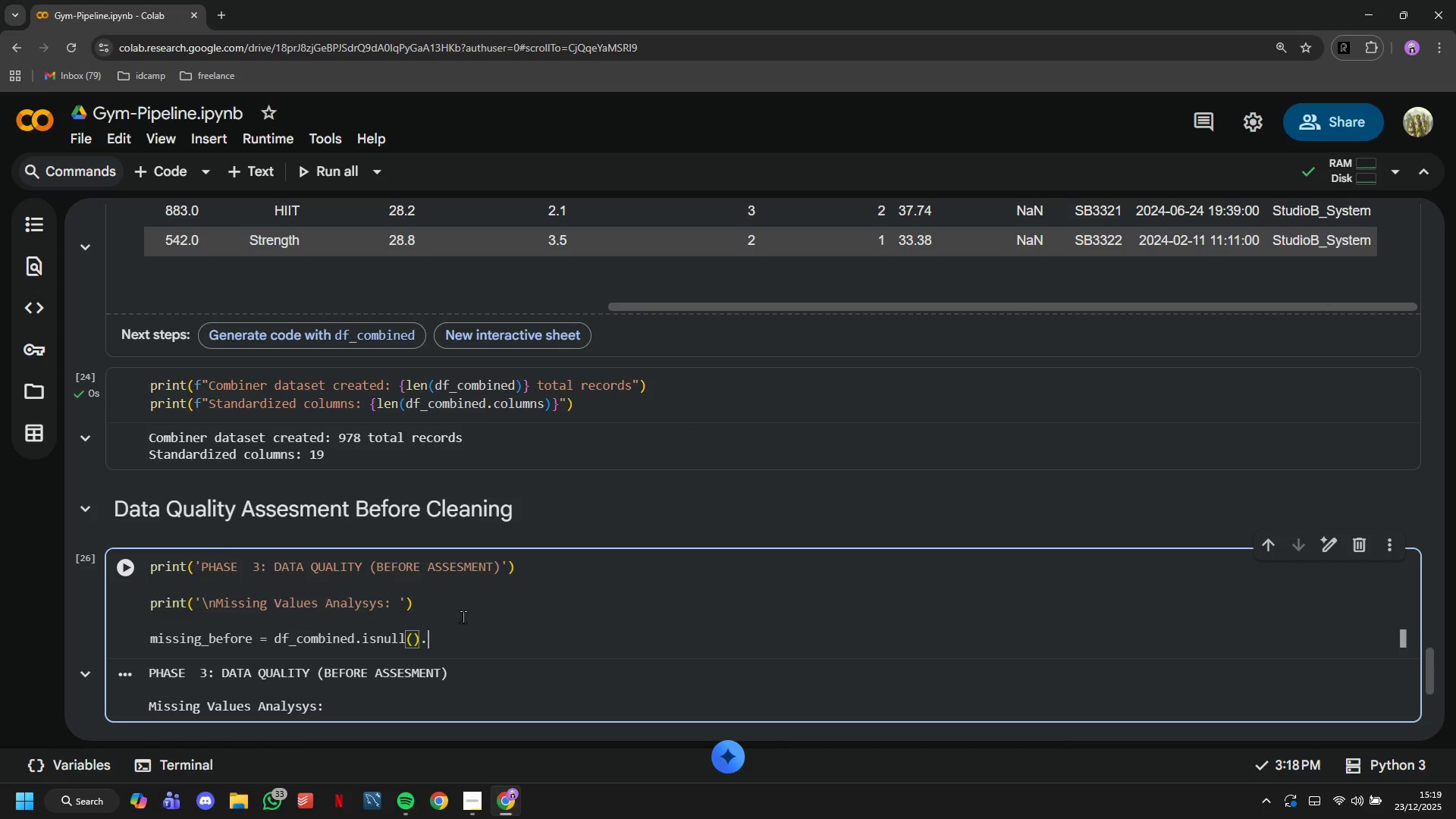 
type(.sum()
 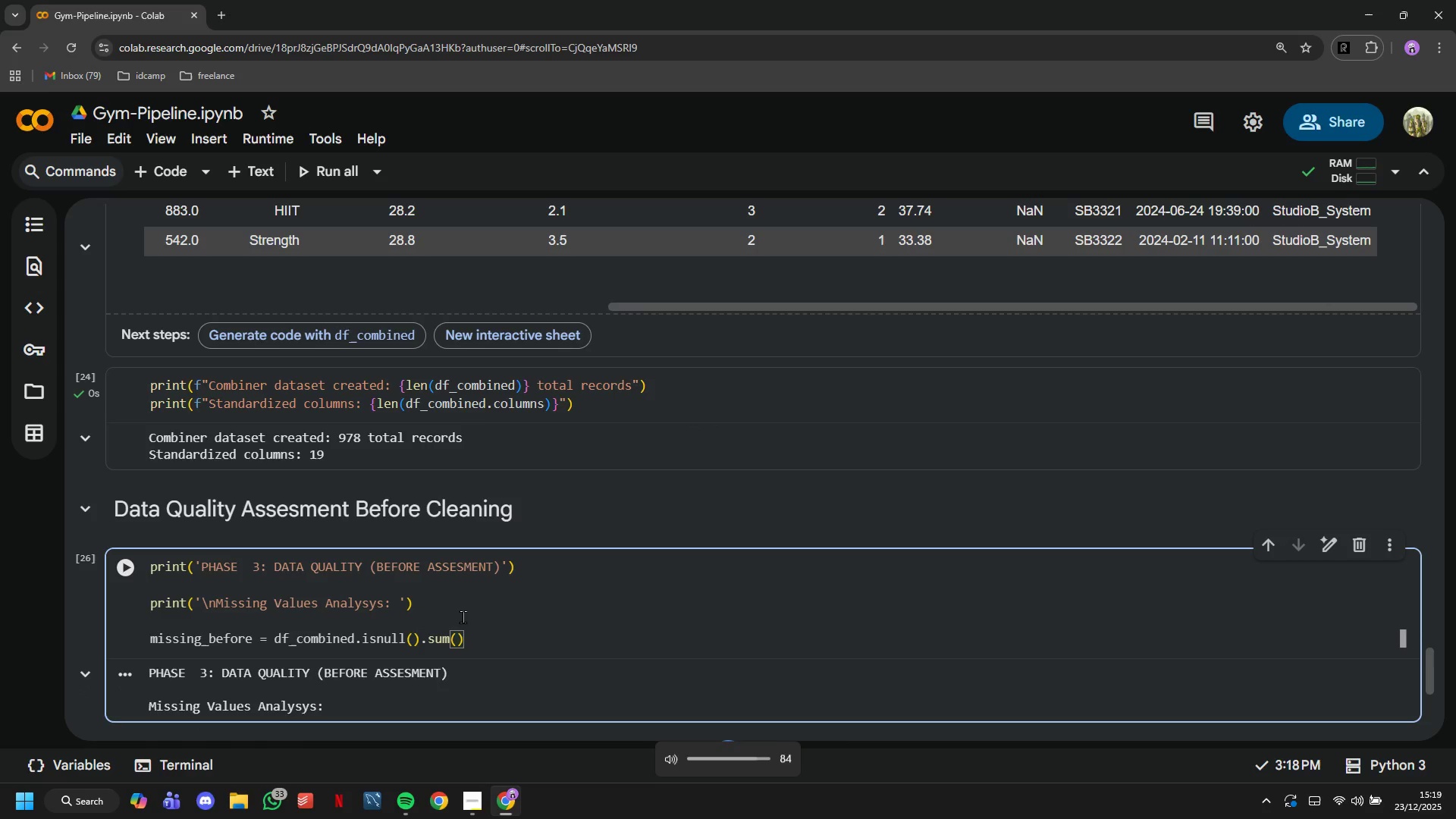 
 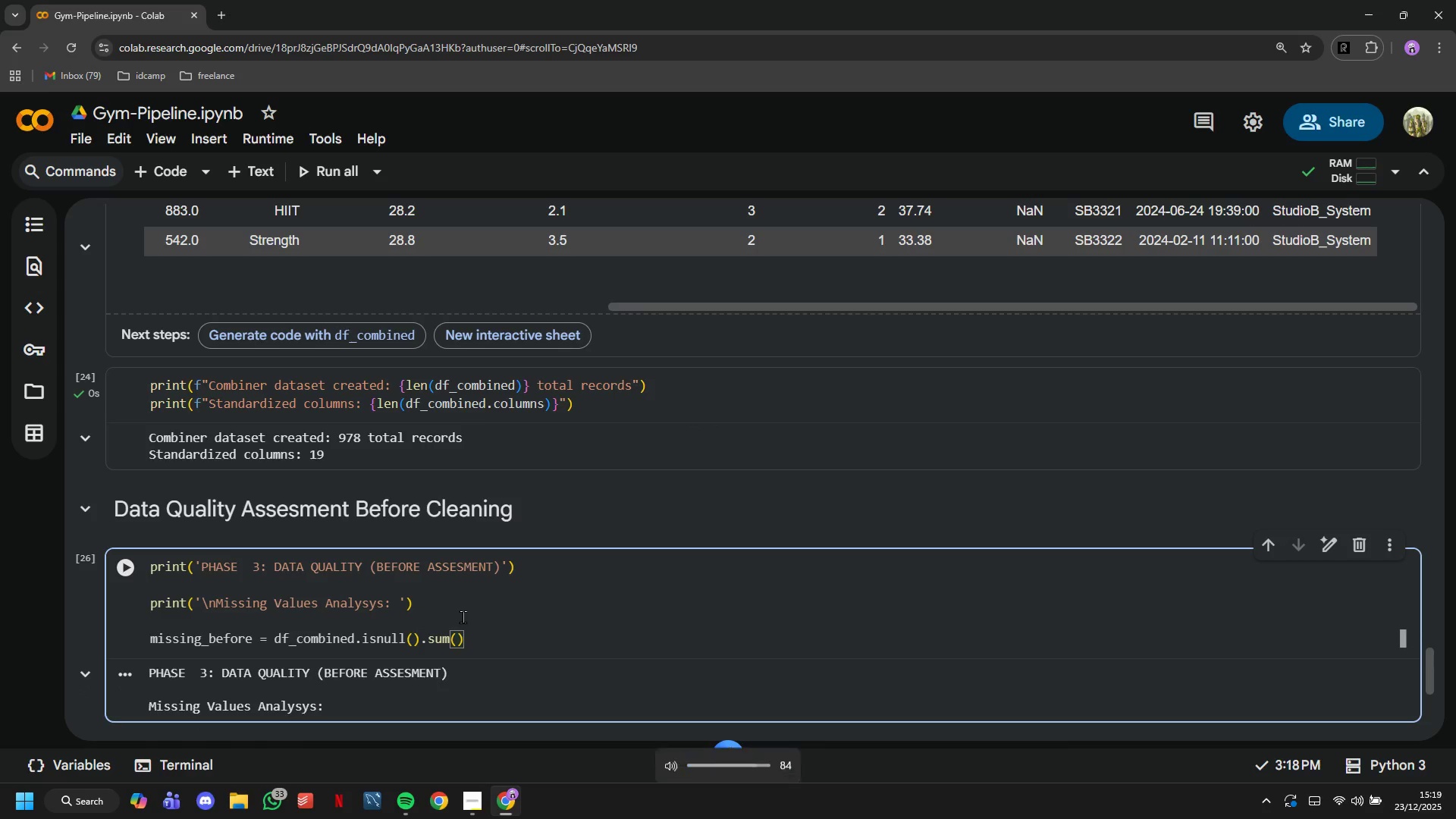 
hold_key(key=VolumeUp, duration=0.86)
 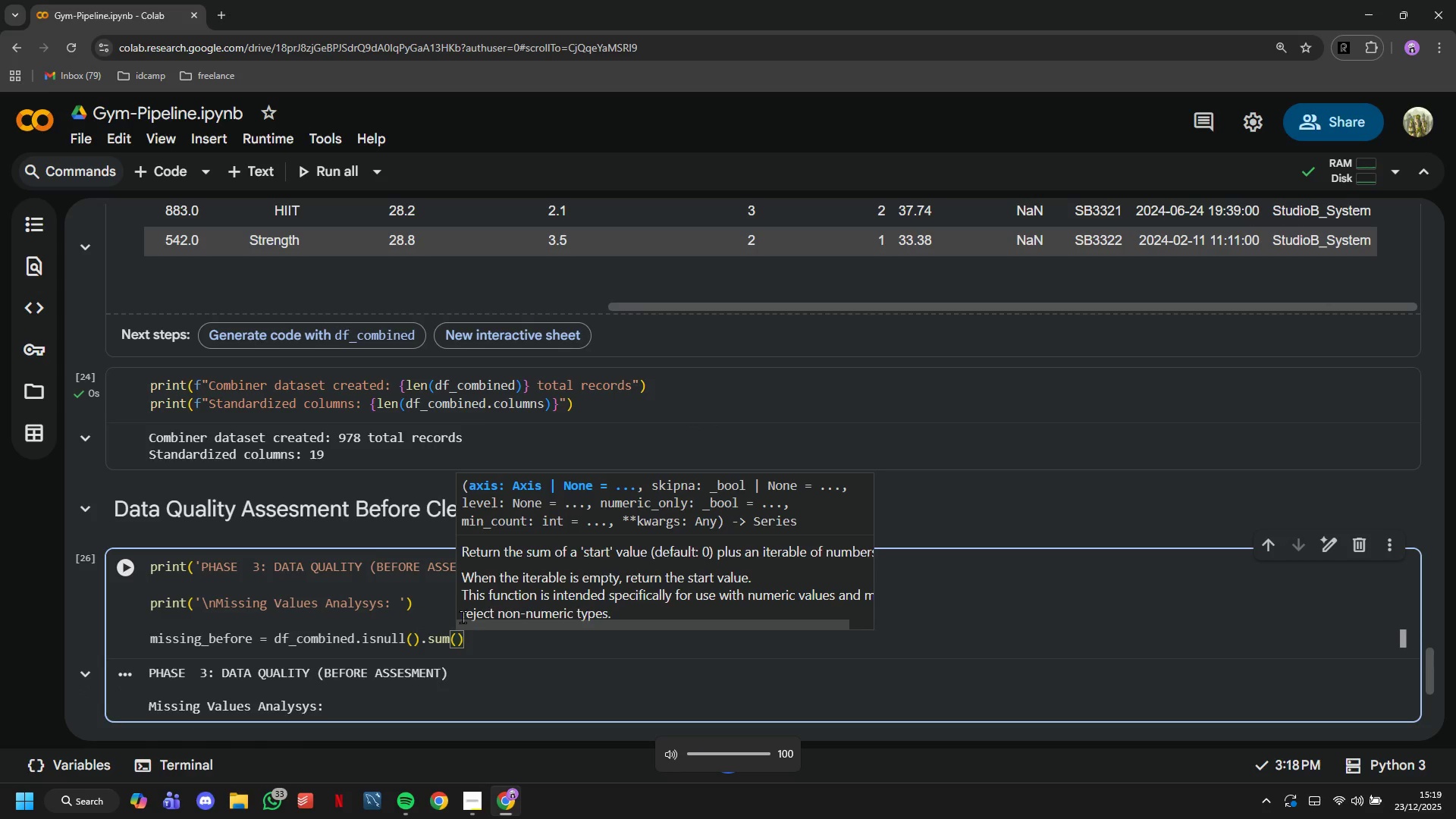 
key(ArrowRight)
 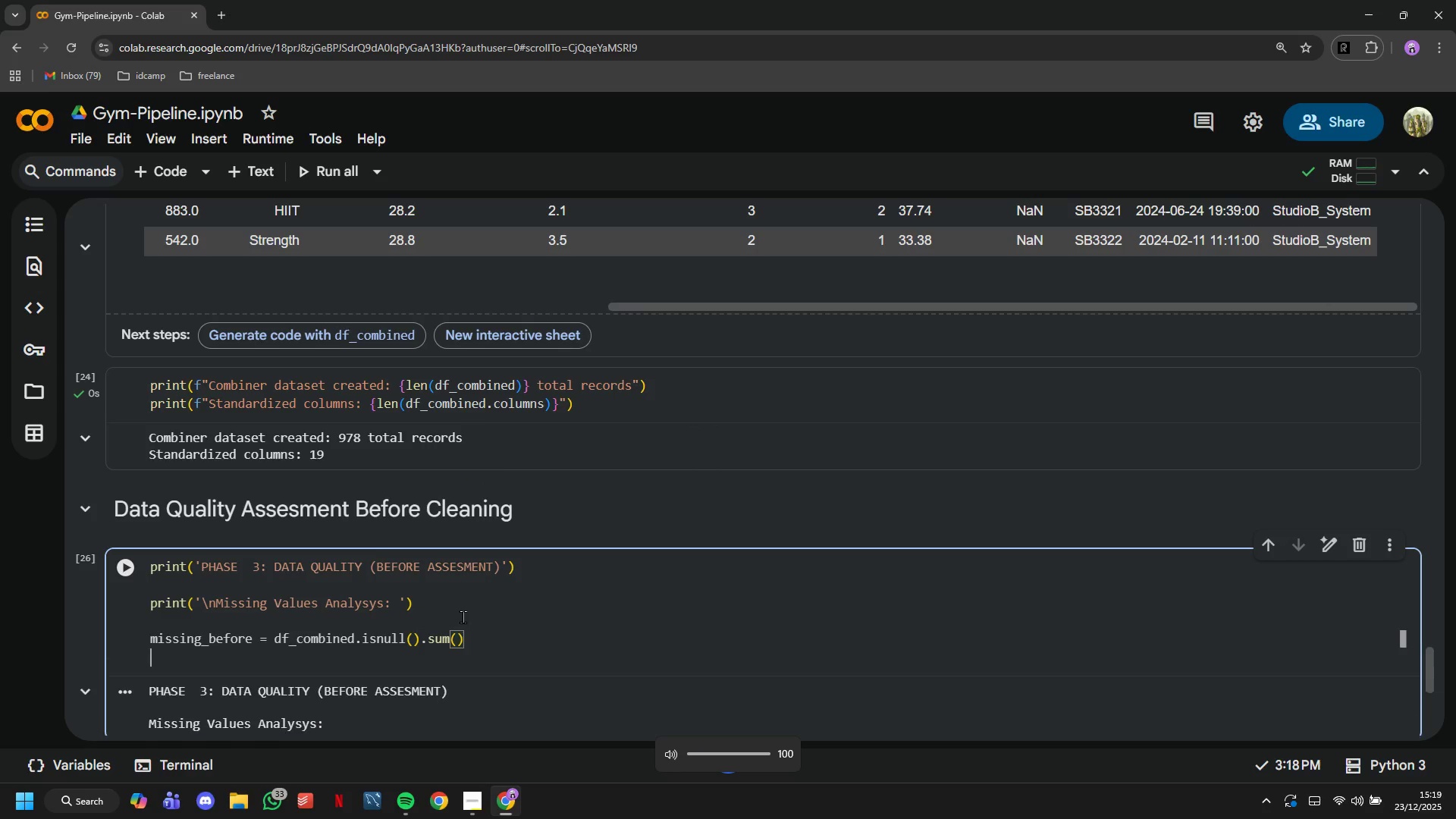 
key(Enter)
 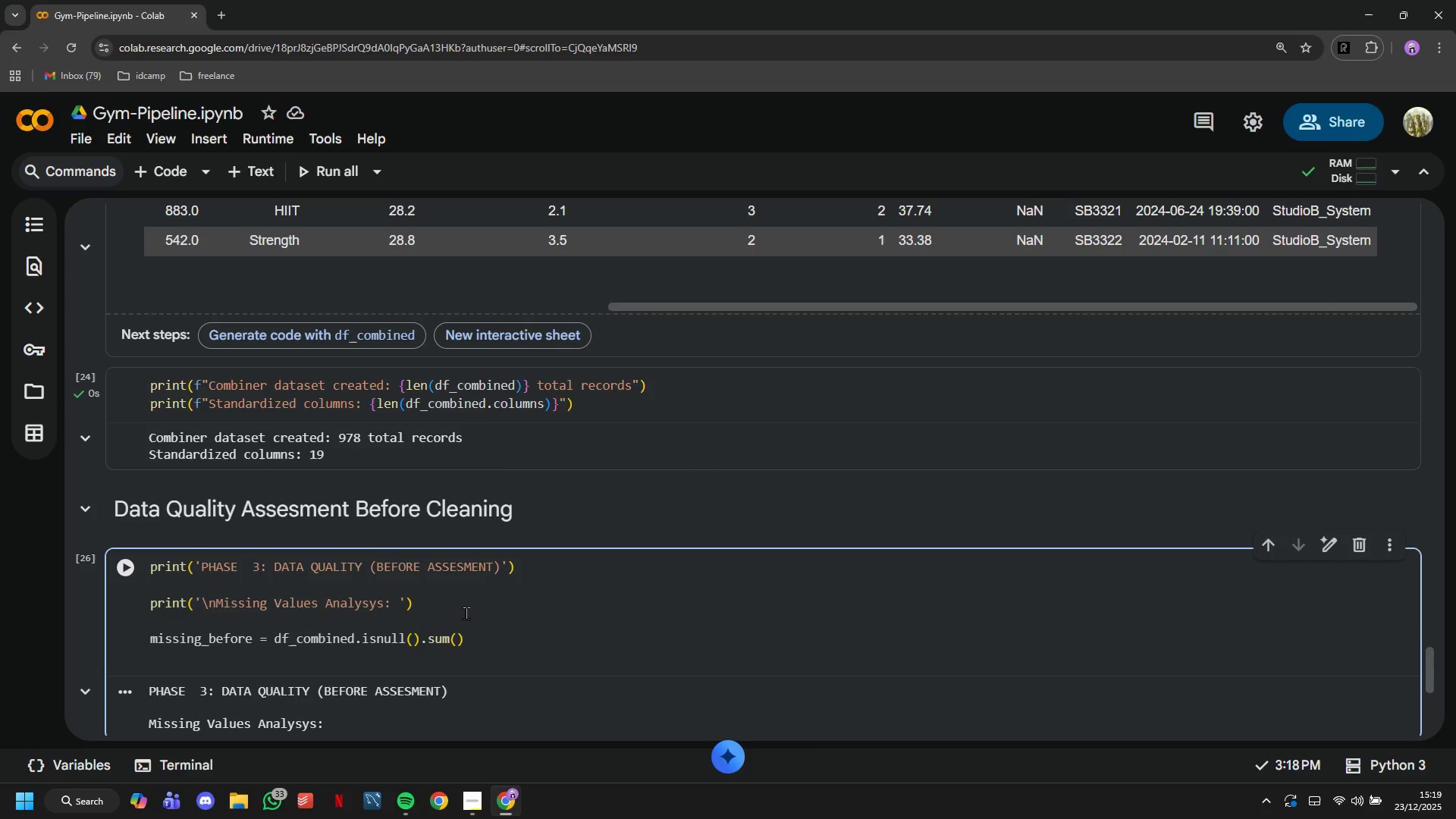 
wait(9.52)
 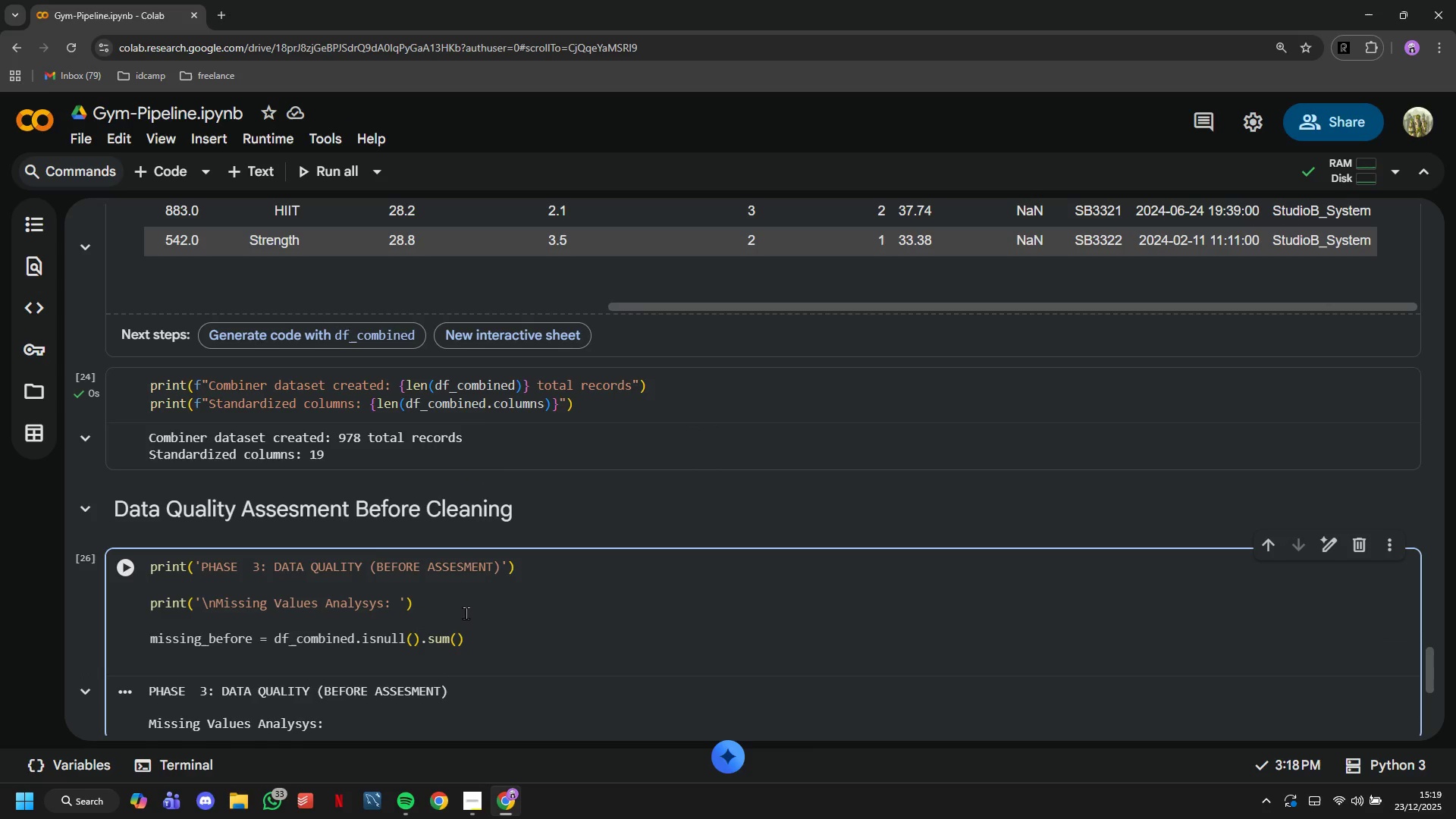 
type(missing_before_pct = (m)
key(Tab)
key(Tab)
 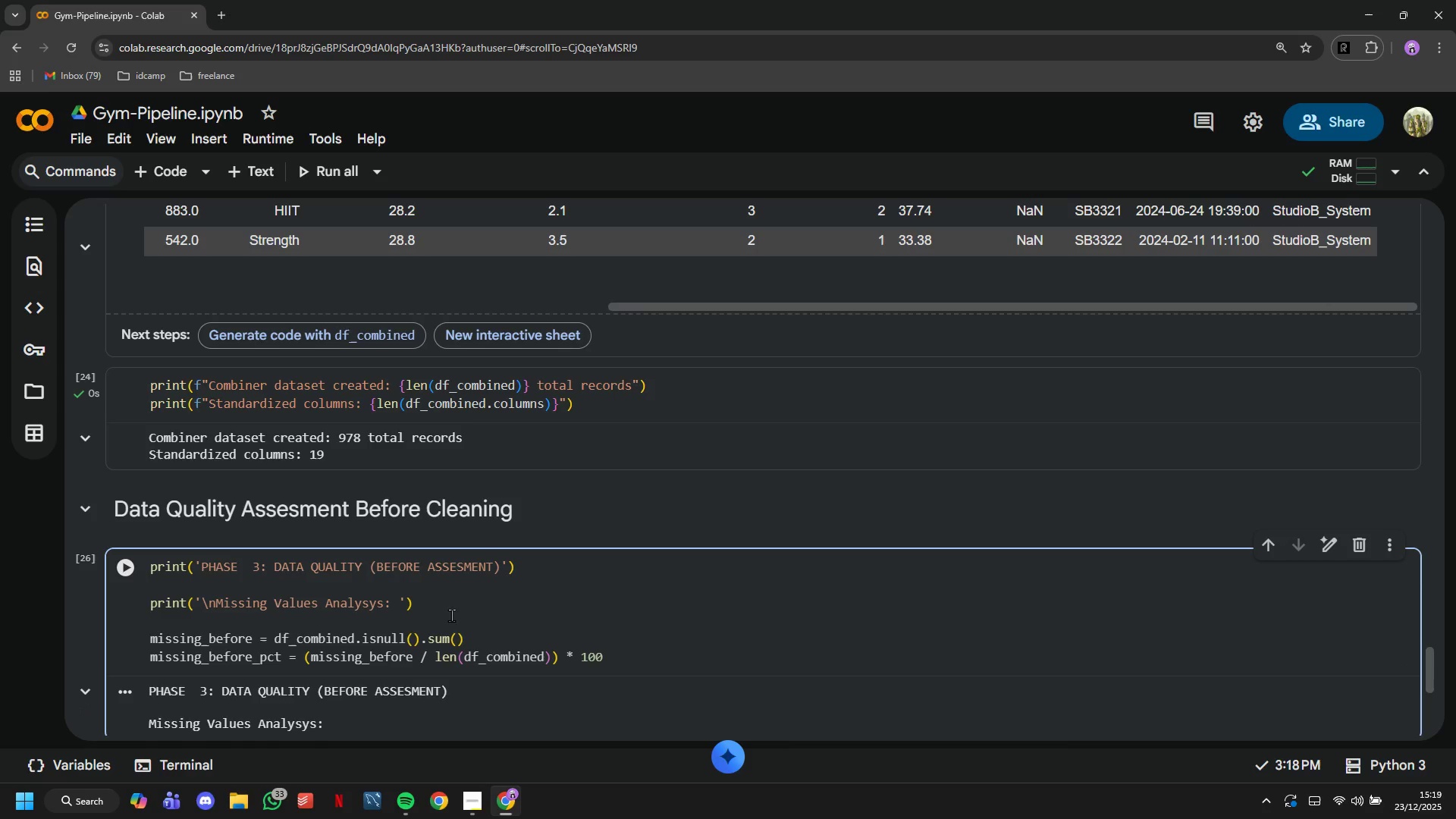 
key(Enter)
 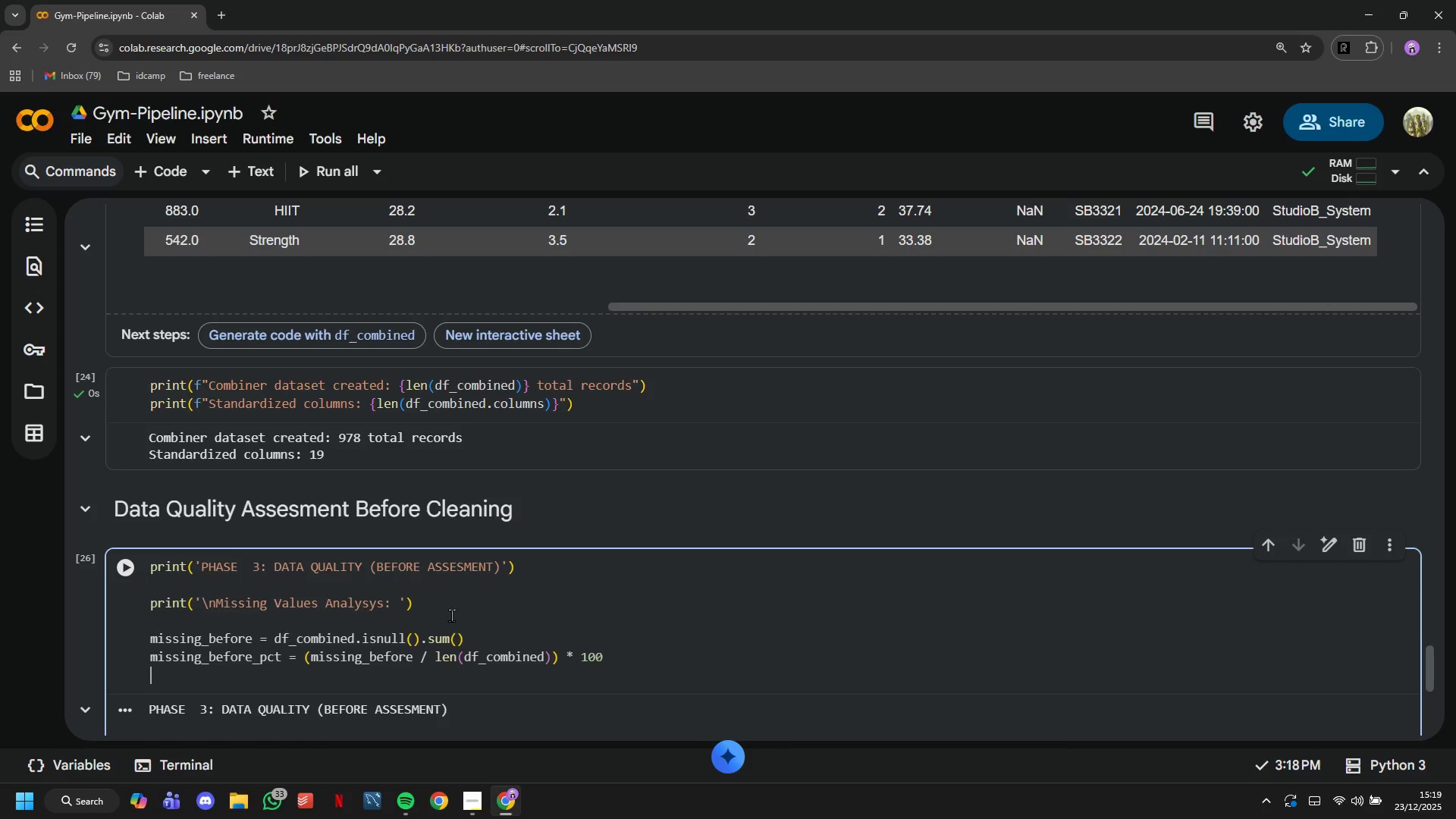 
type(missing_summart)
 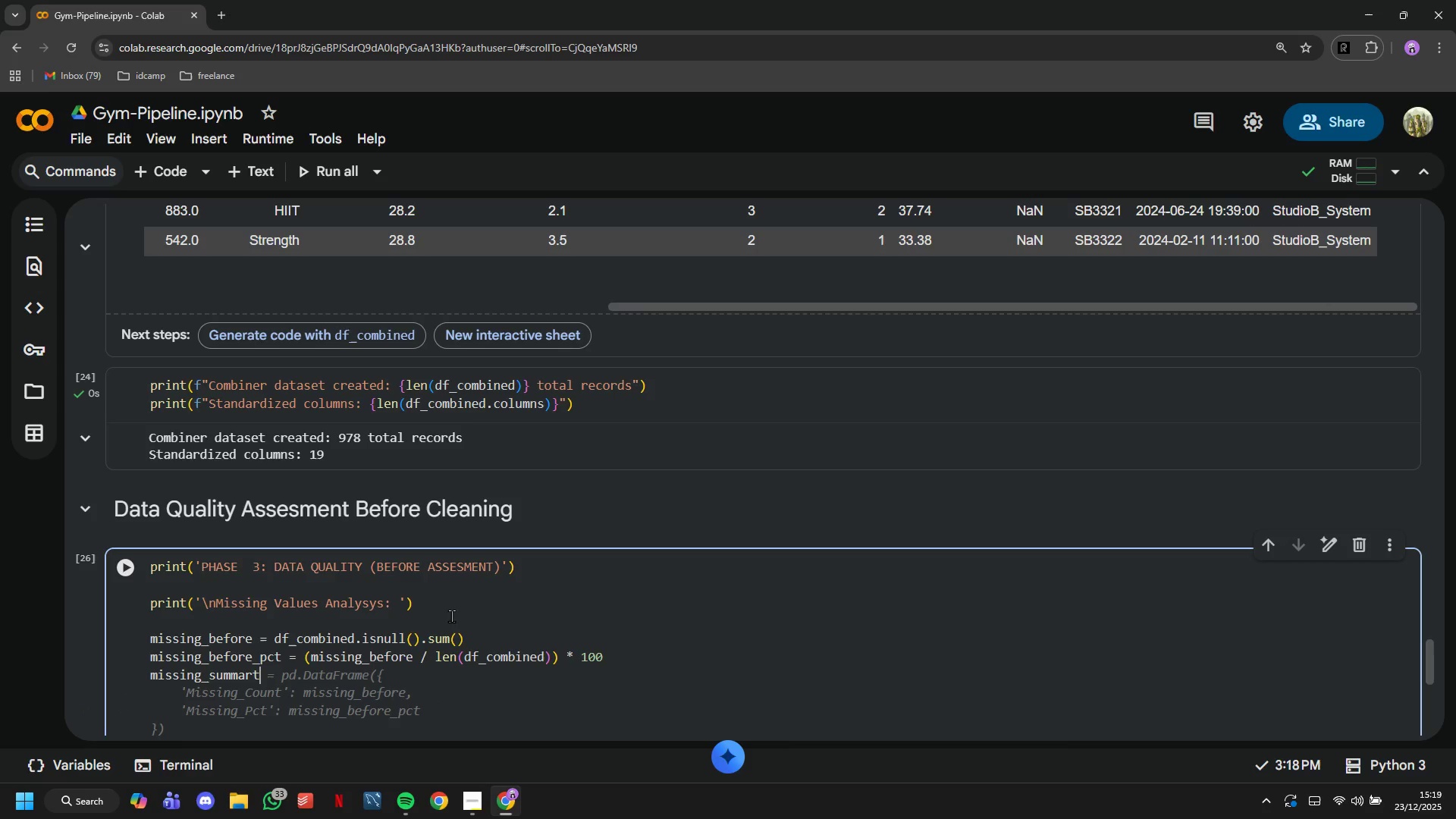 
key(Backspace)
type(y_before )
 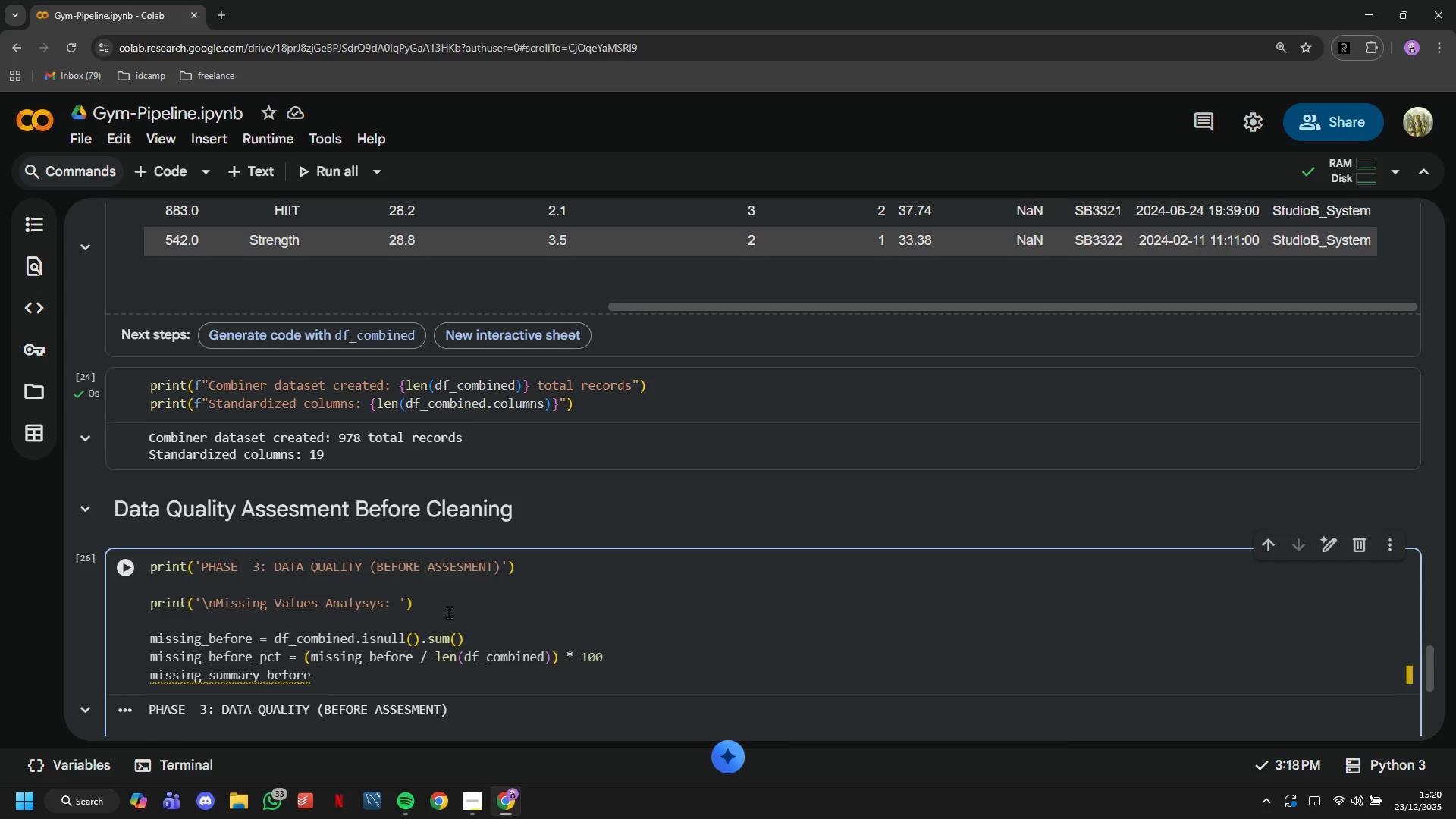 
wait(5.66)
 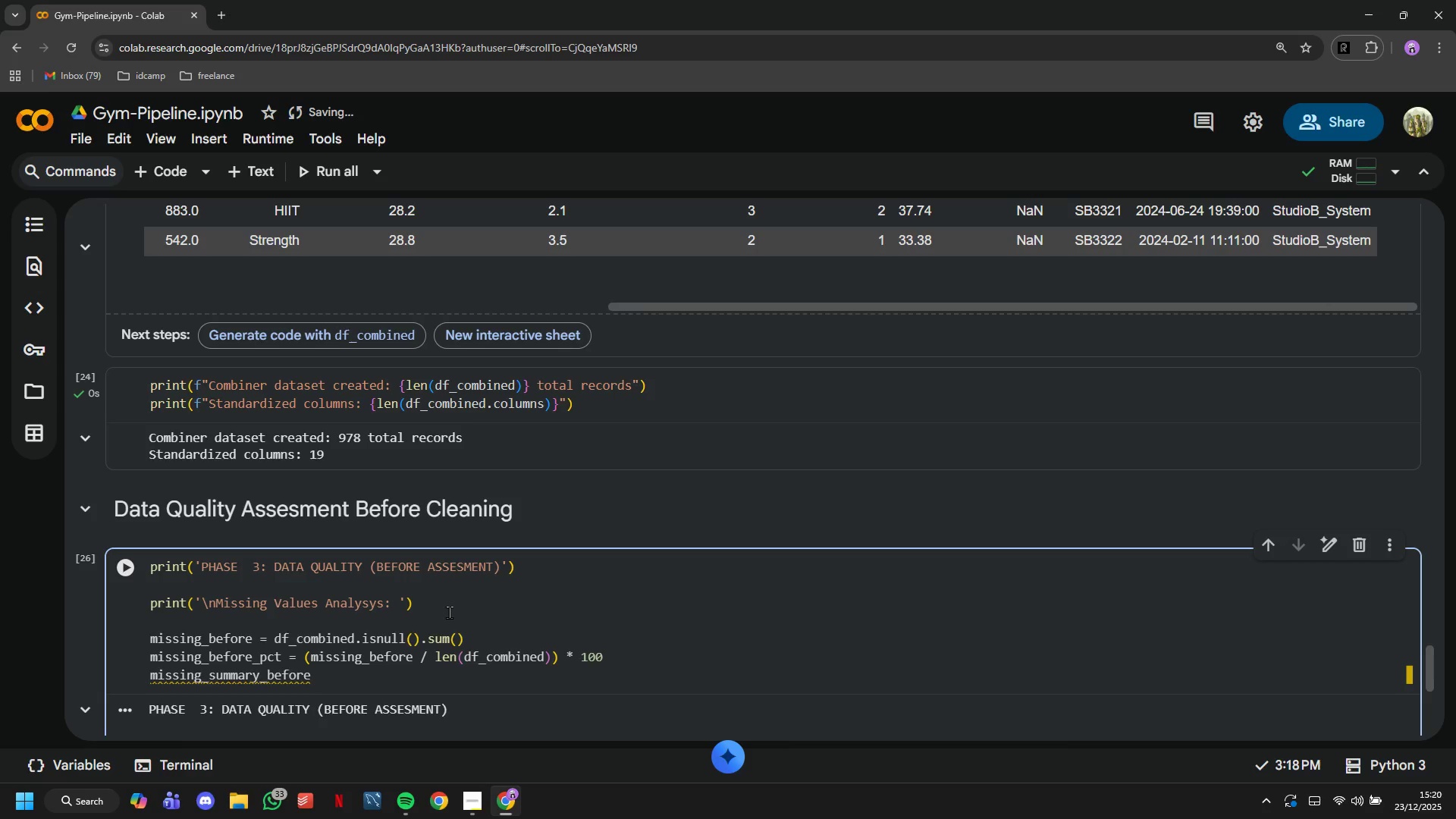 
type(= pd.DataFrame({)
 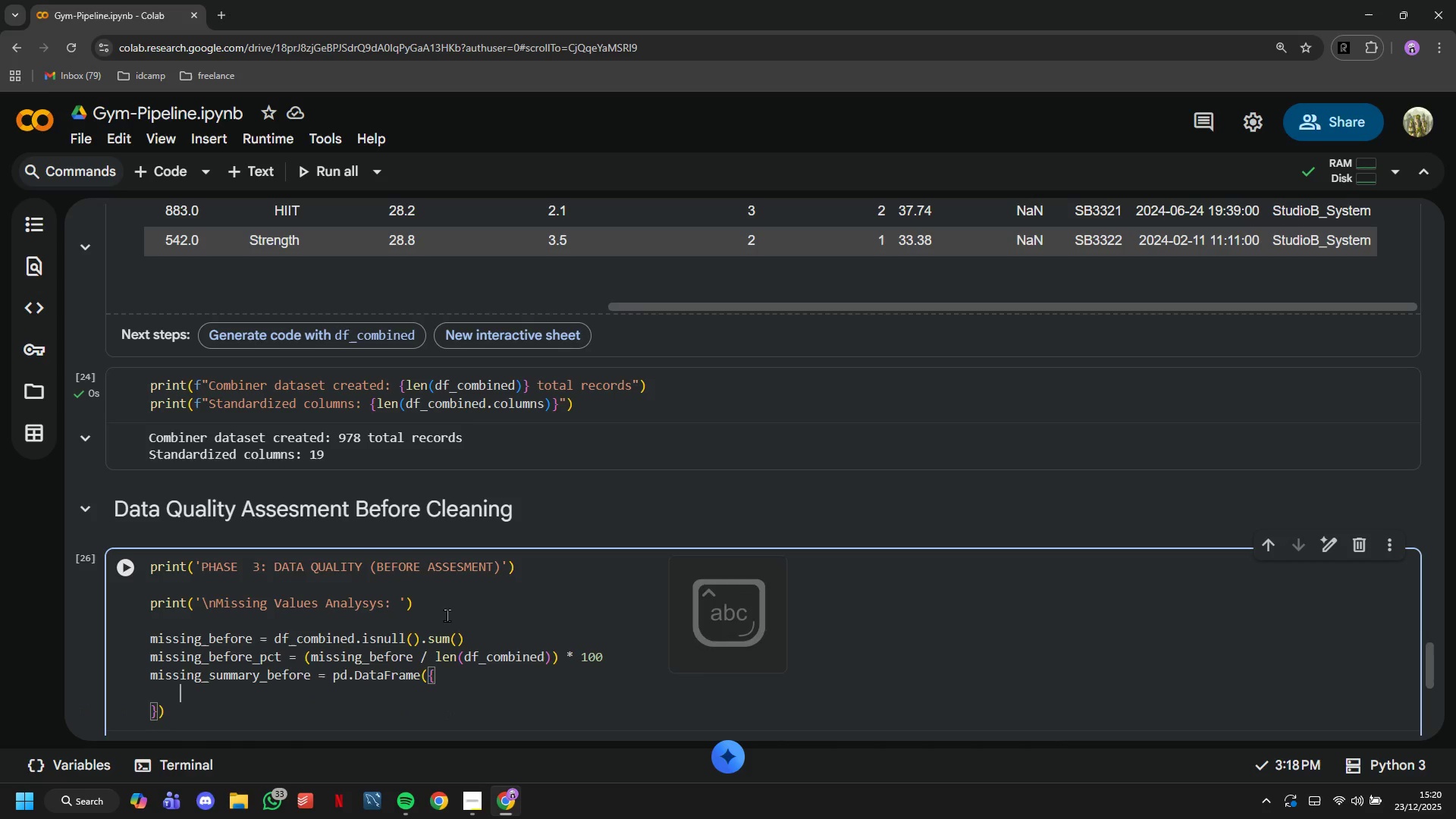 
 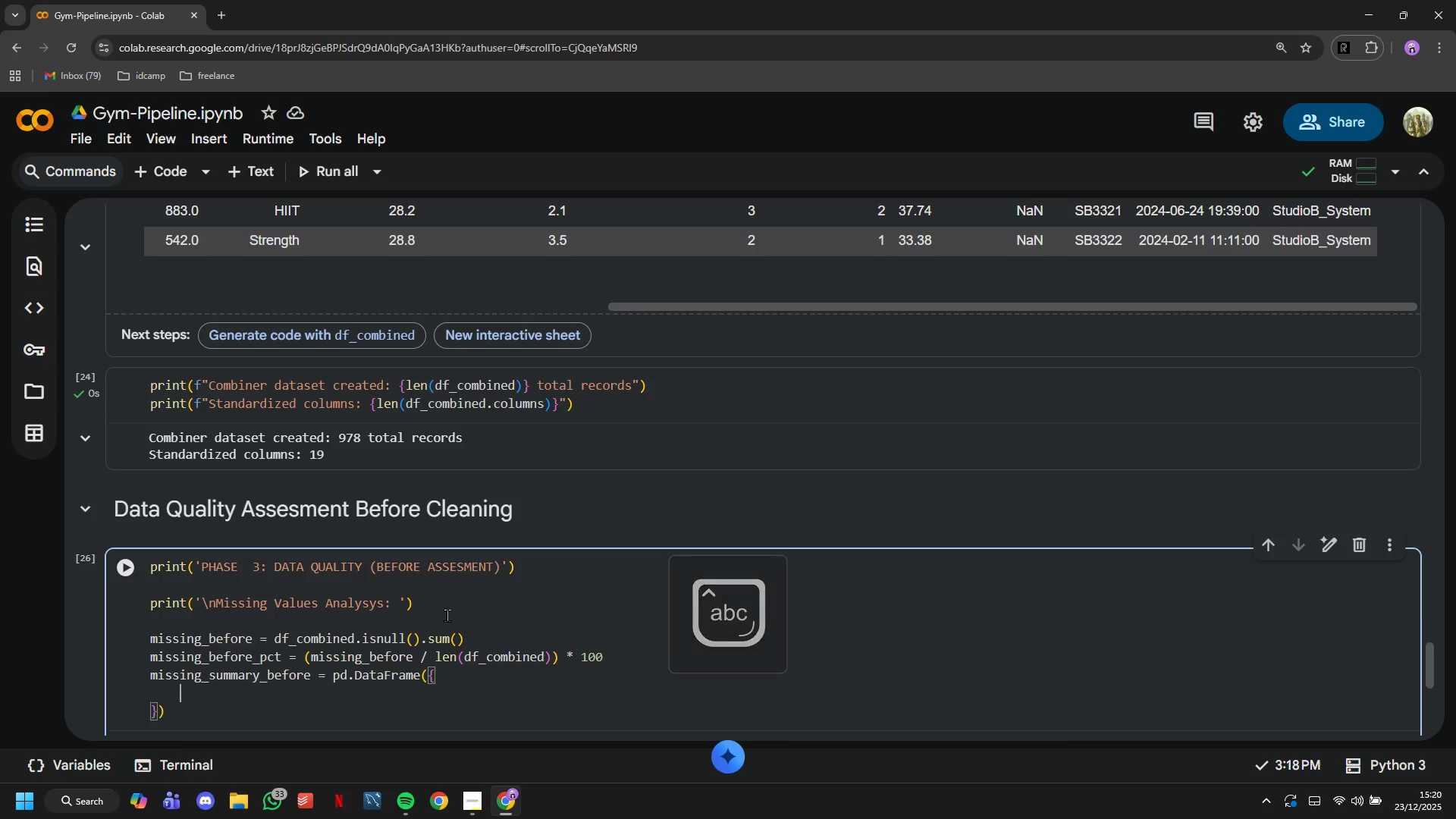 
key(Enter)
 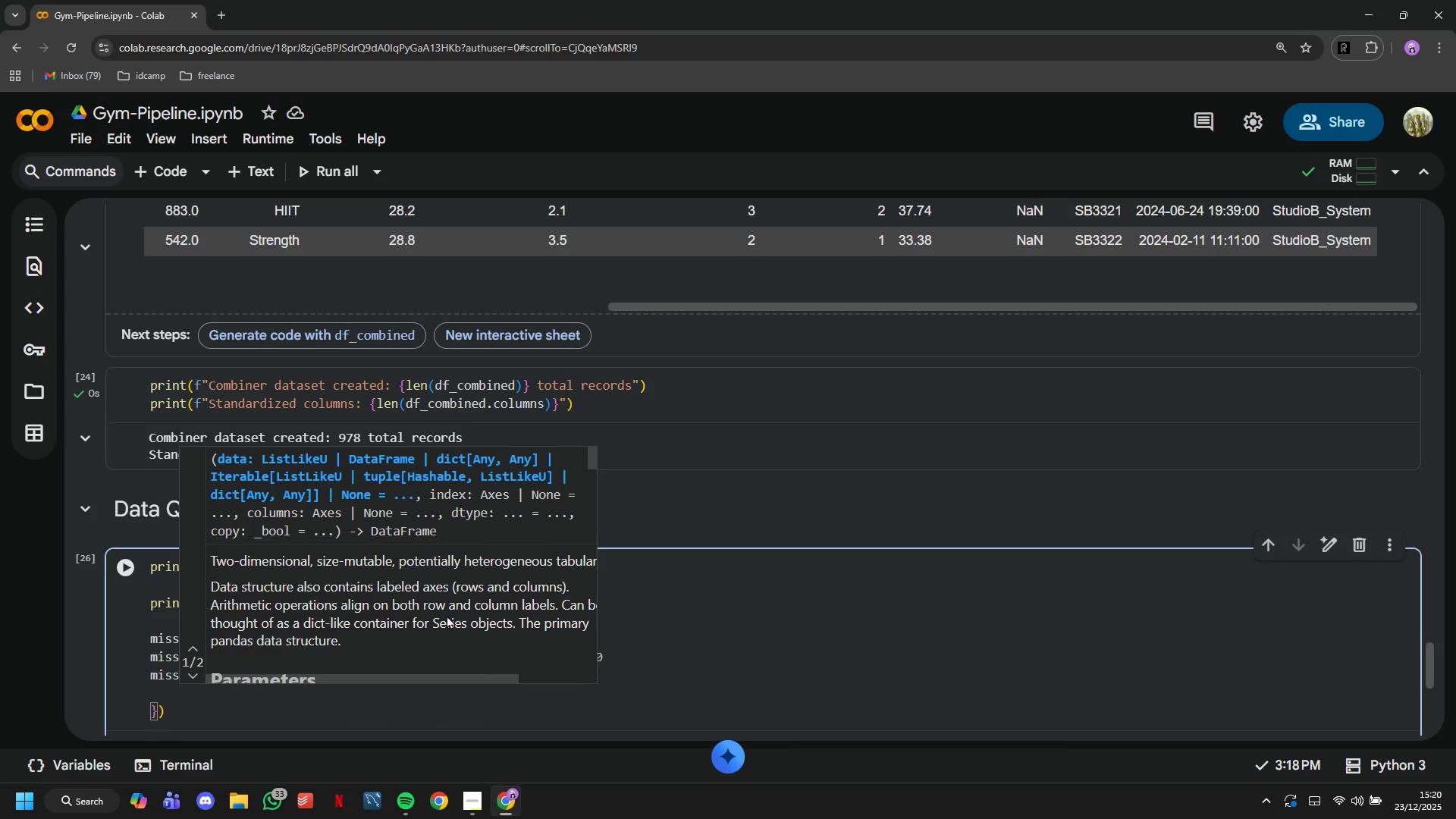 
type('Missi)
 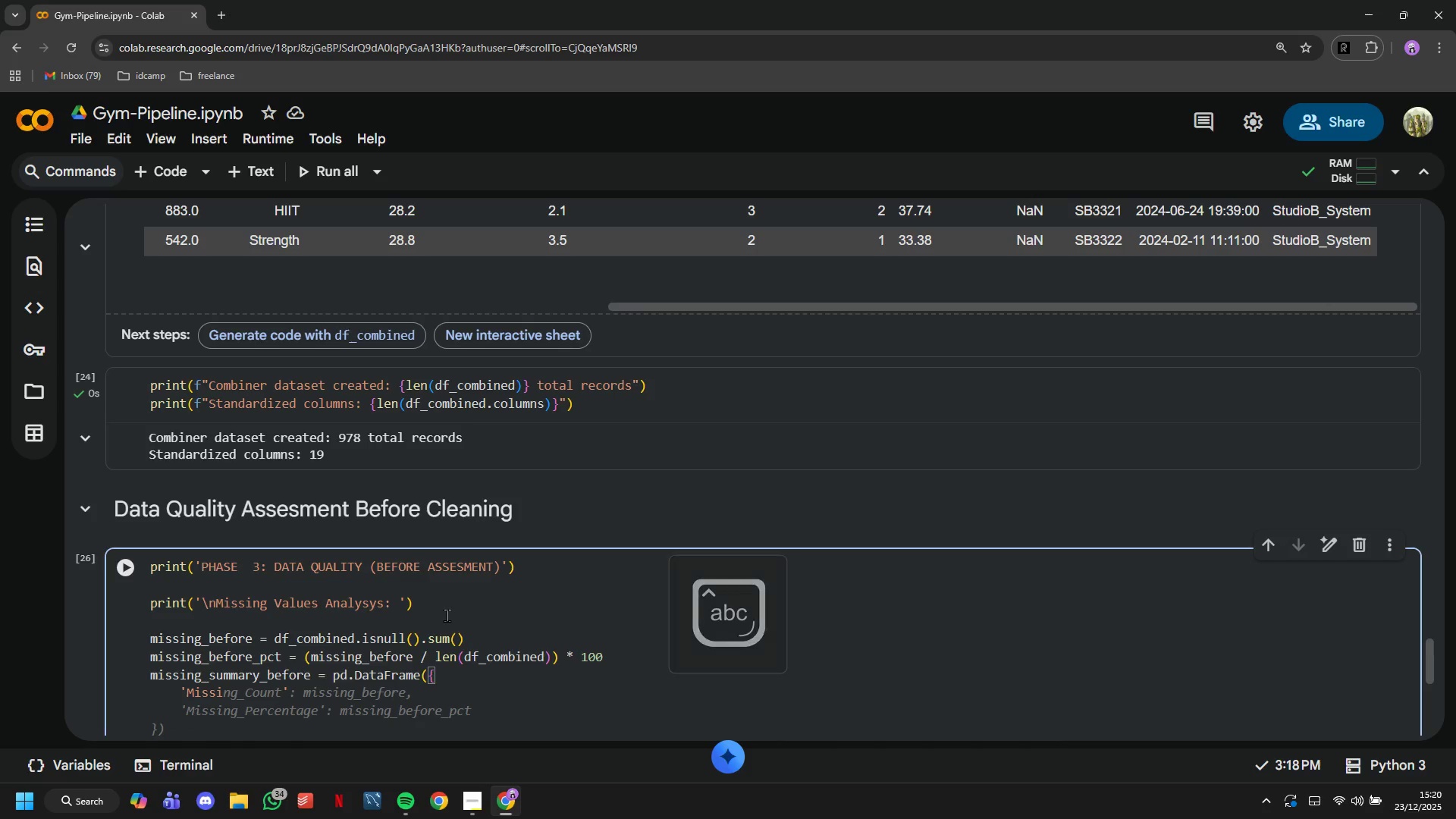 
wait(8.47)
 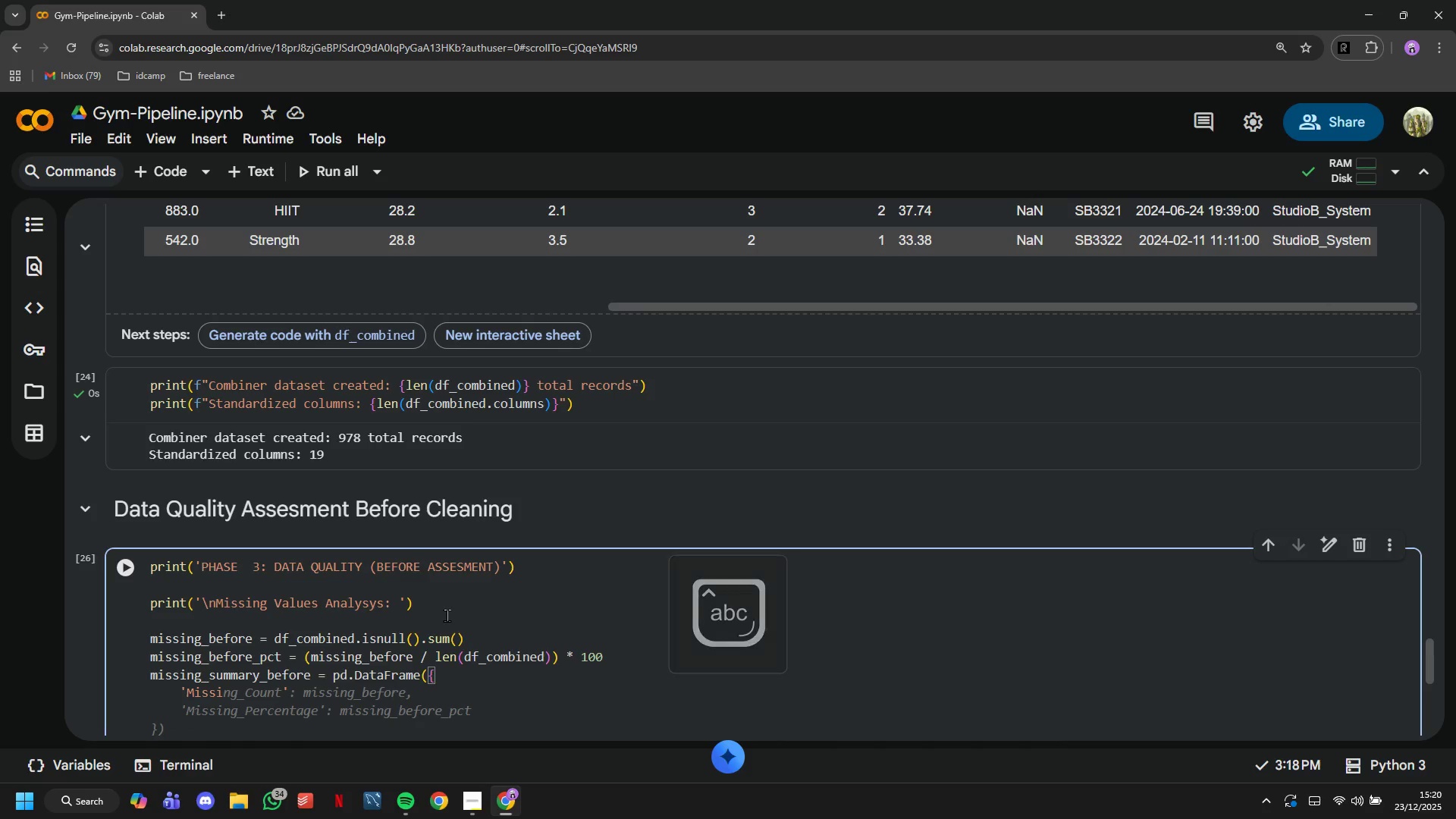 
type(ng_Count)
 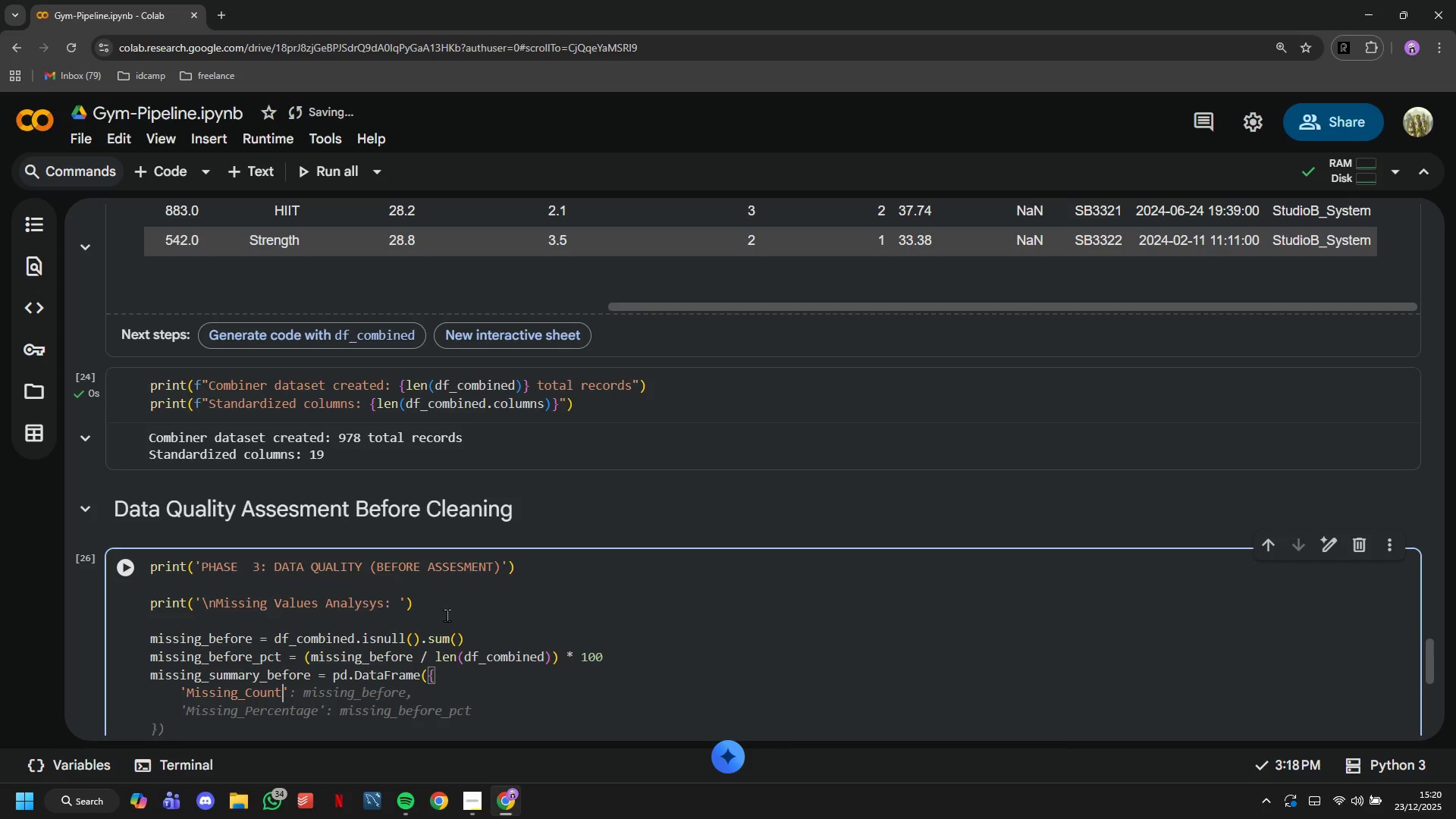 
key(Tab)